 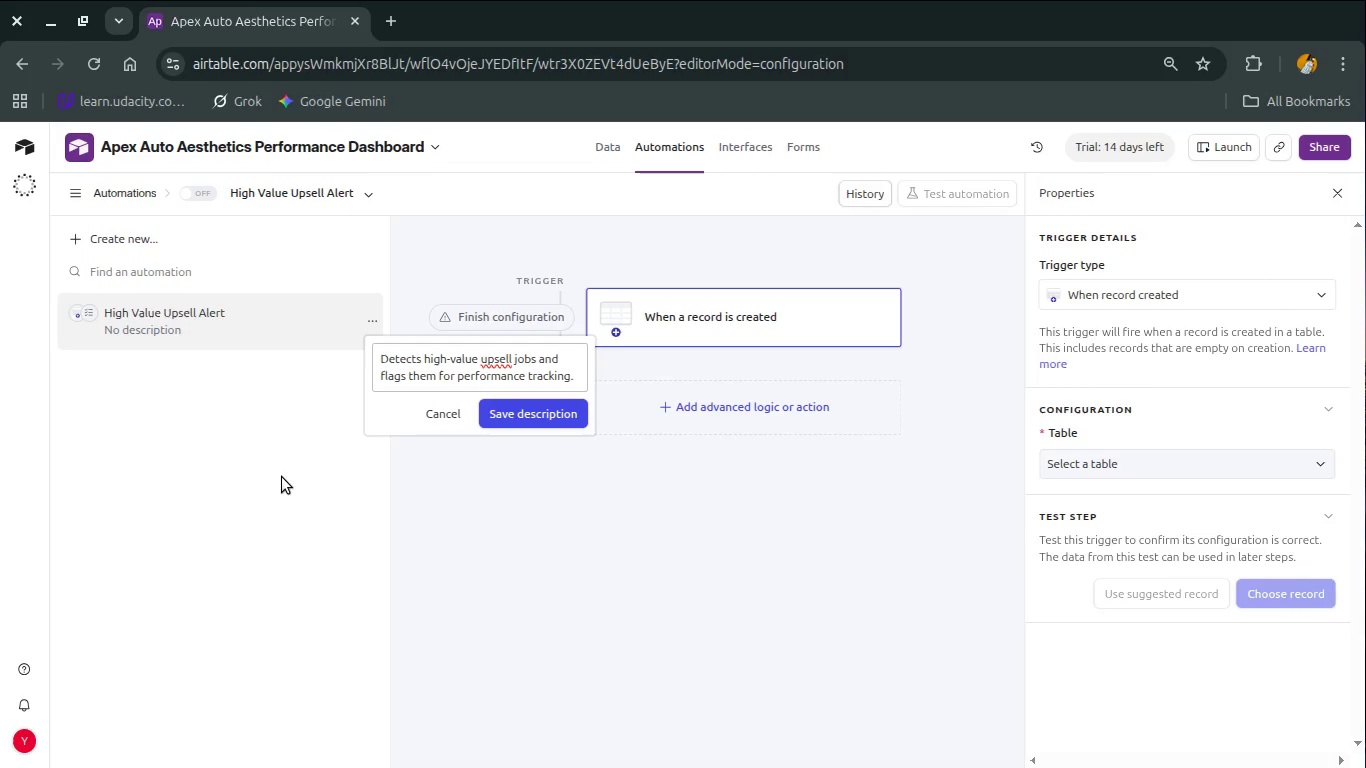 
left_click([532, 418])
 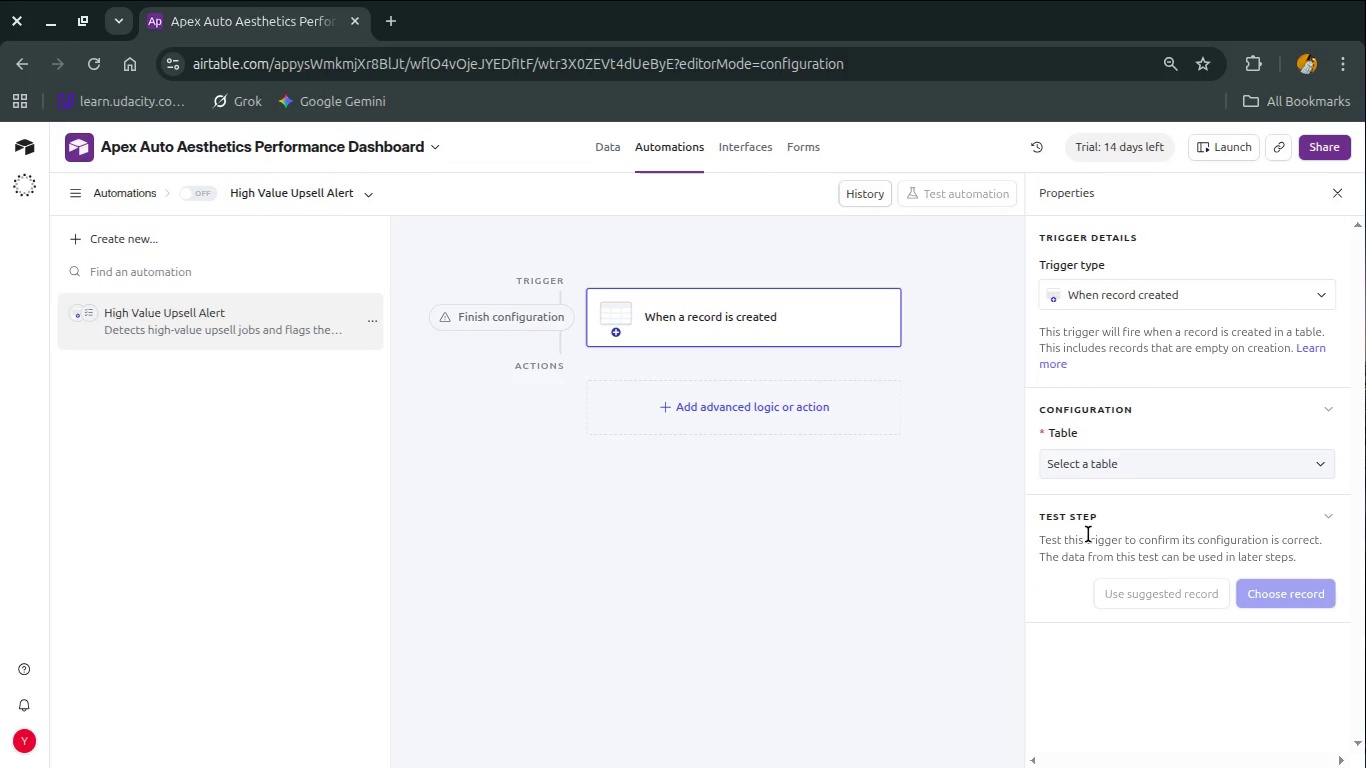 
wait(109.74)
 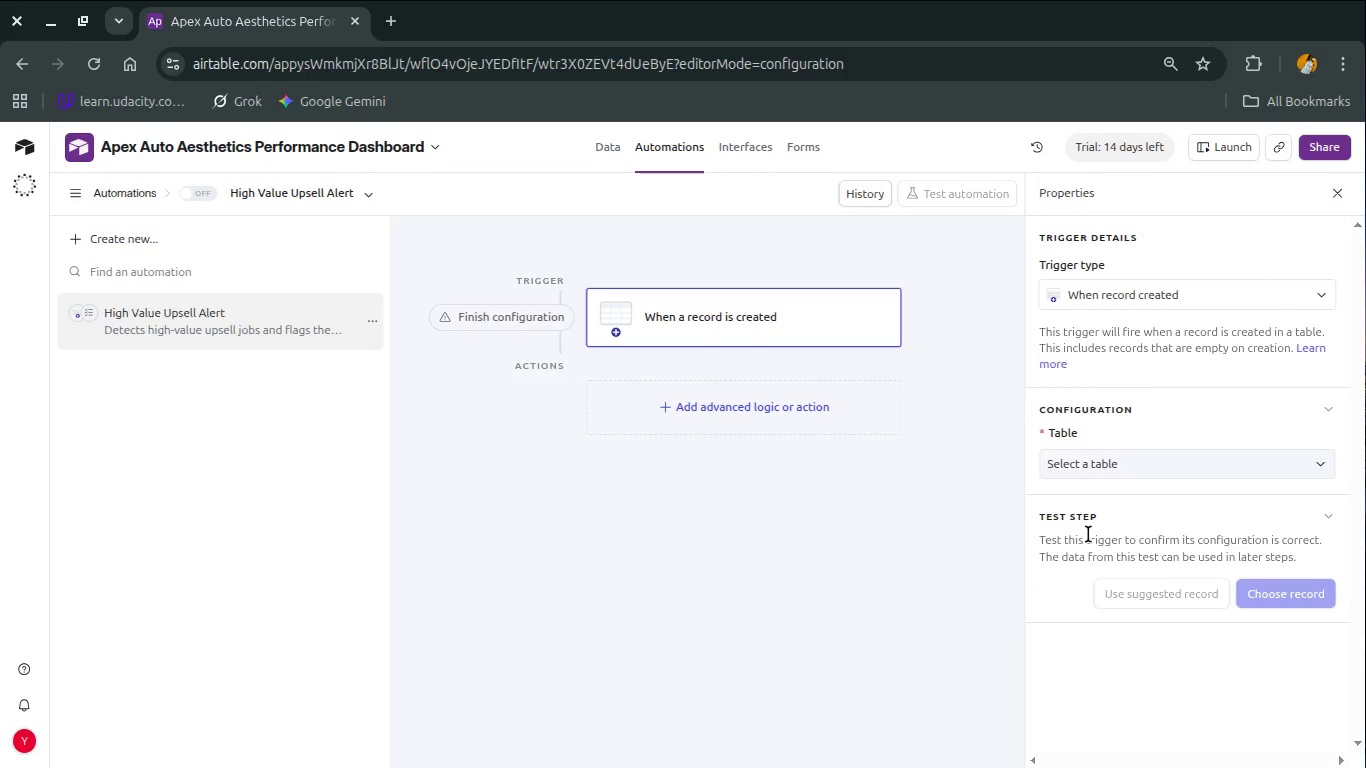 
left_click([338, 199])
 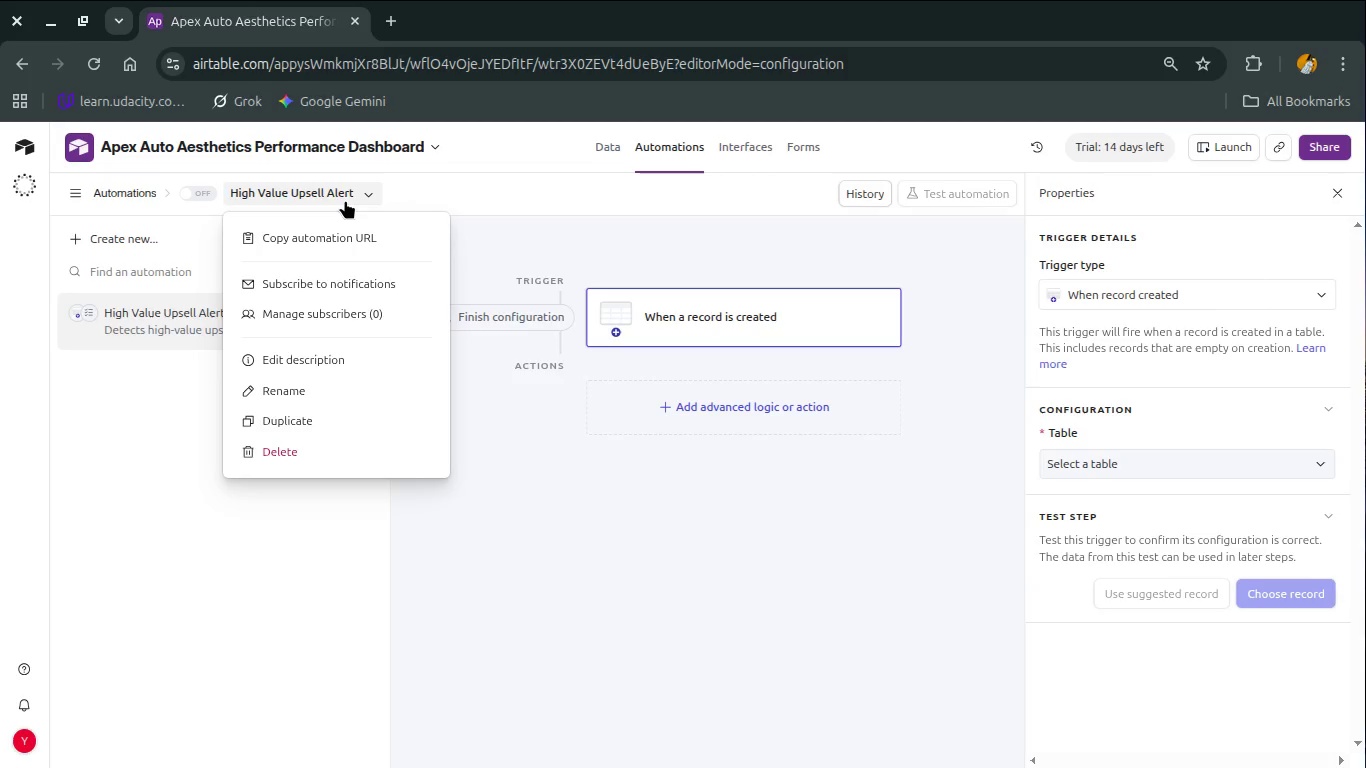 
double_click([345, 200])
 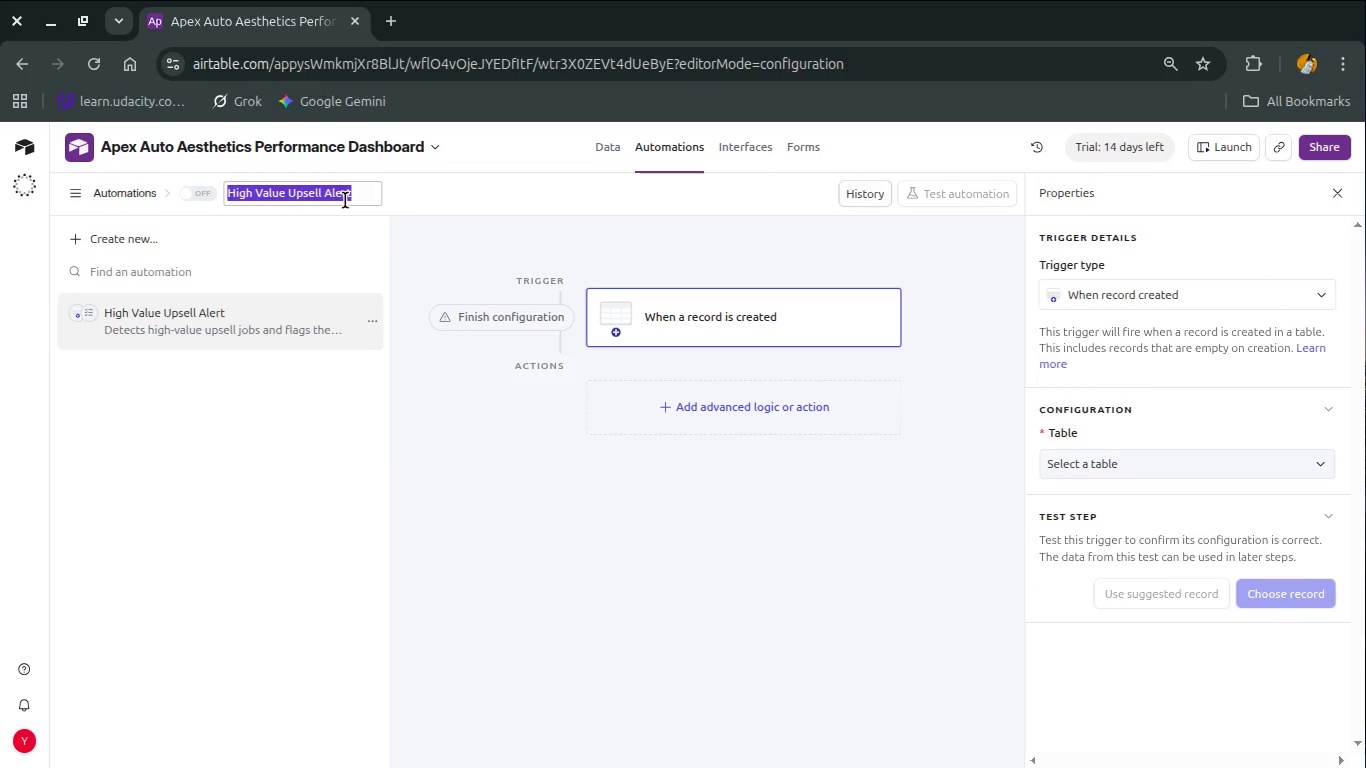 
key(ArrowRight)
 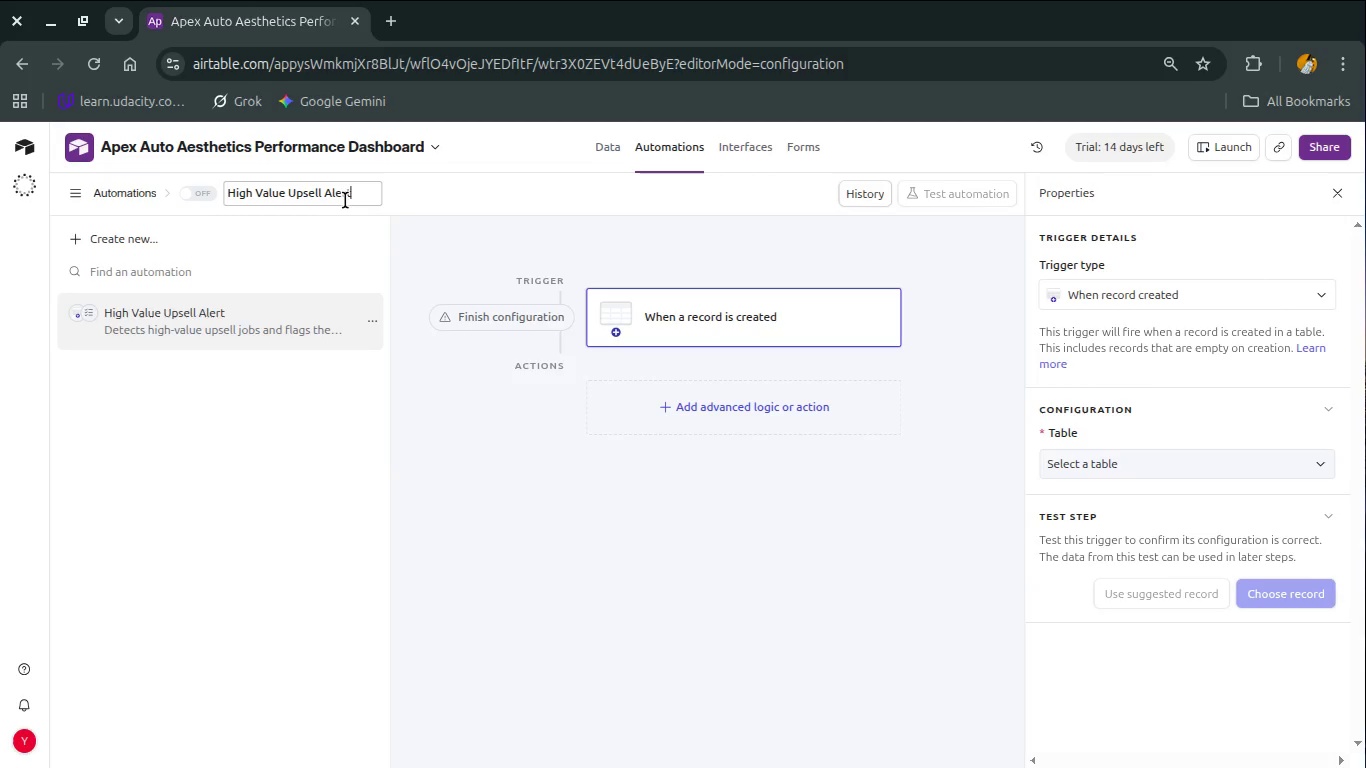 
type( OnCreate)
 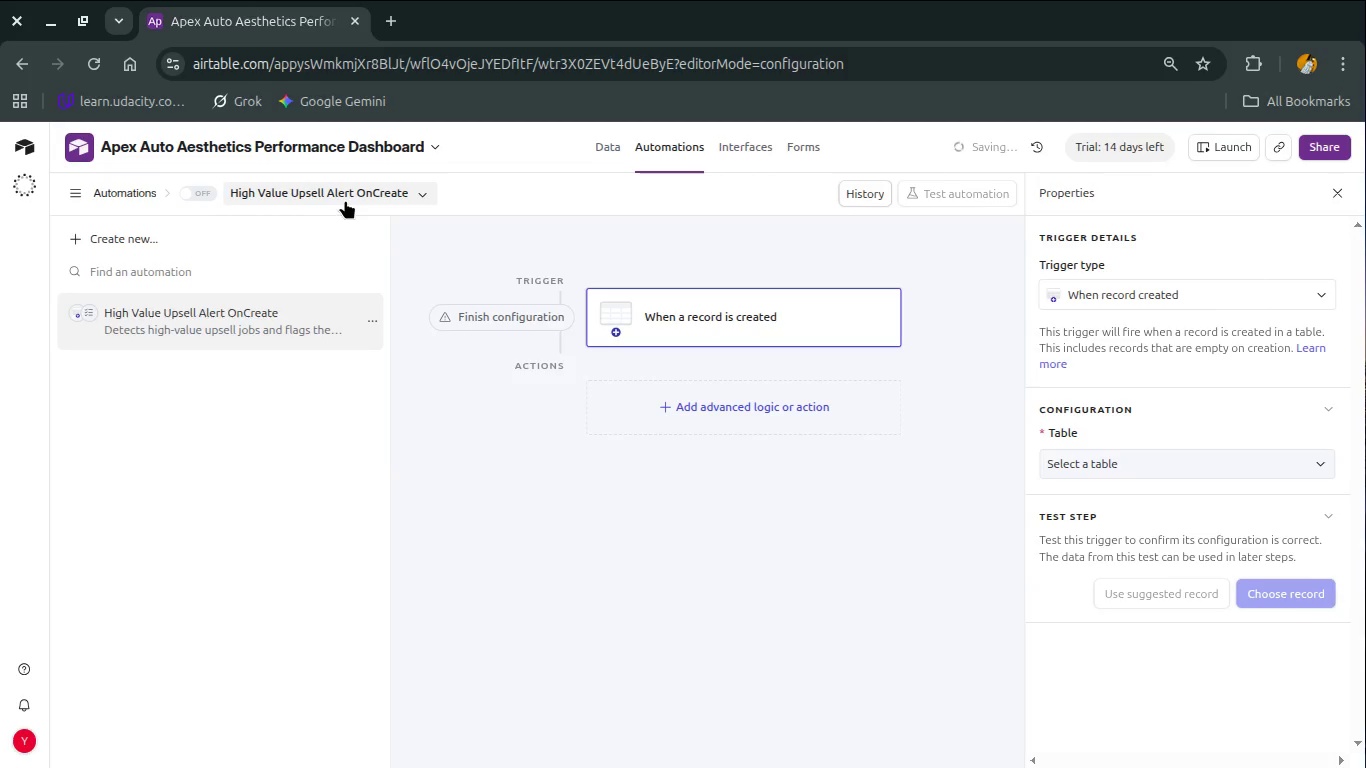 
 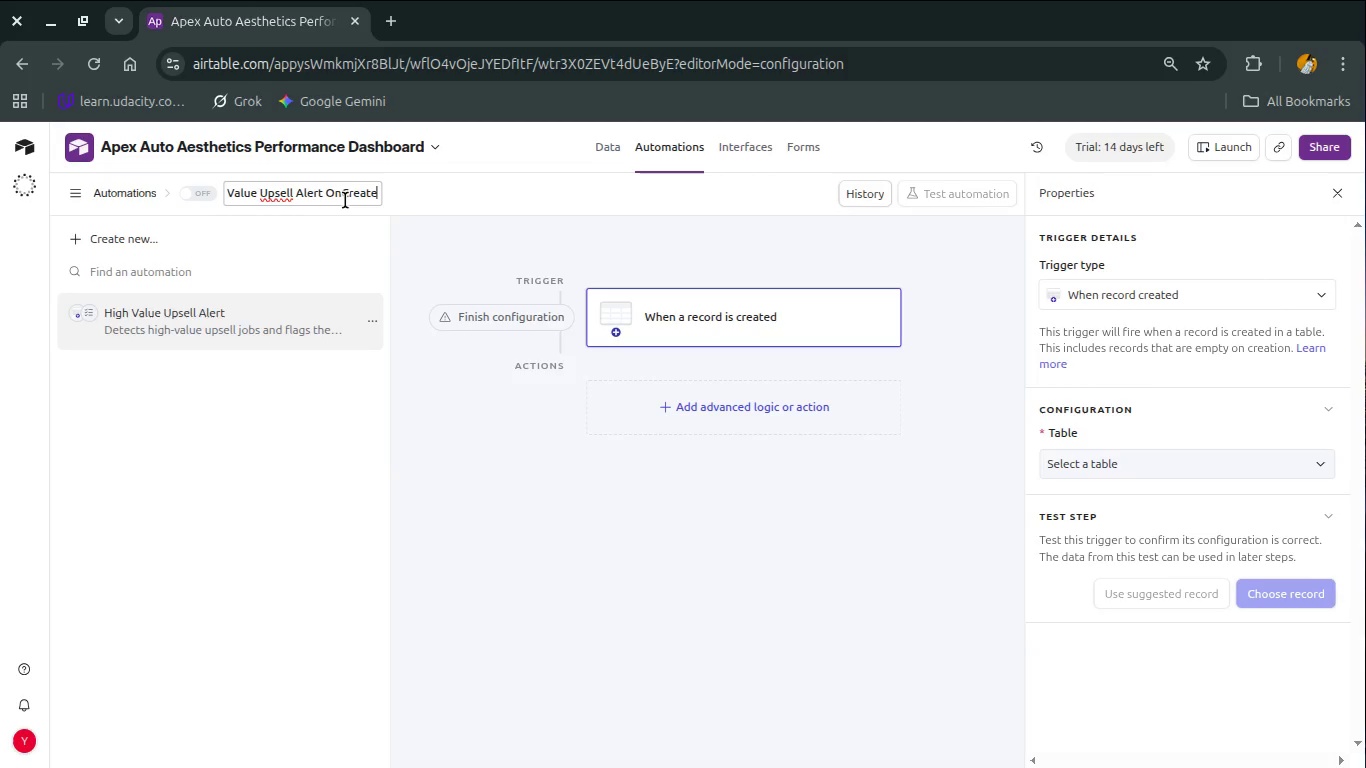 
key(Enter)
 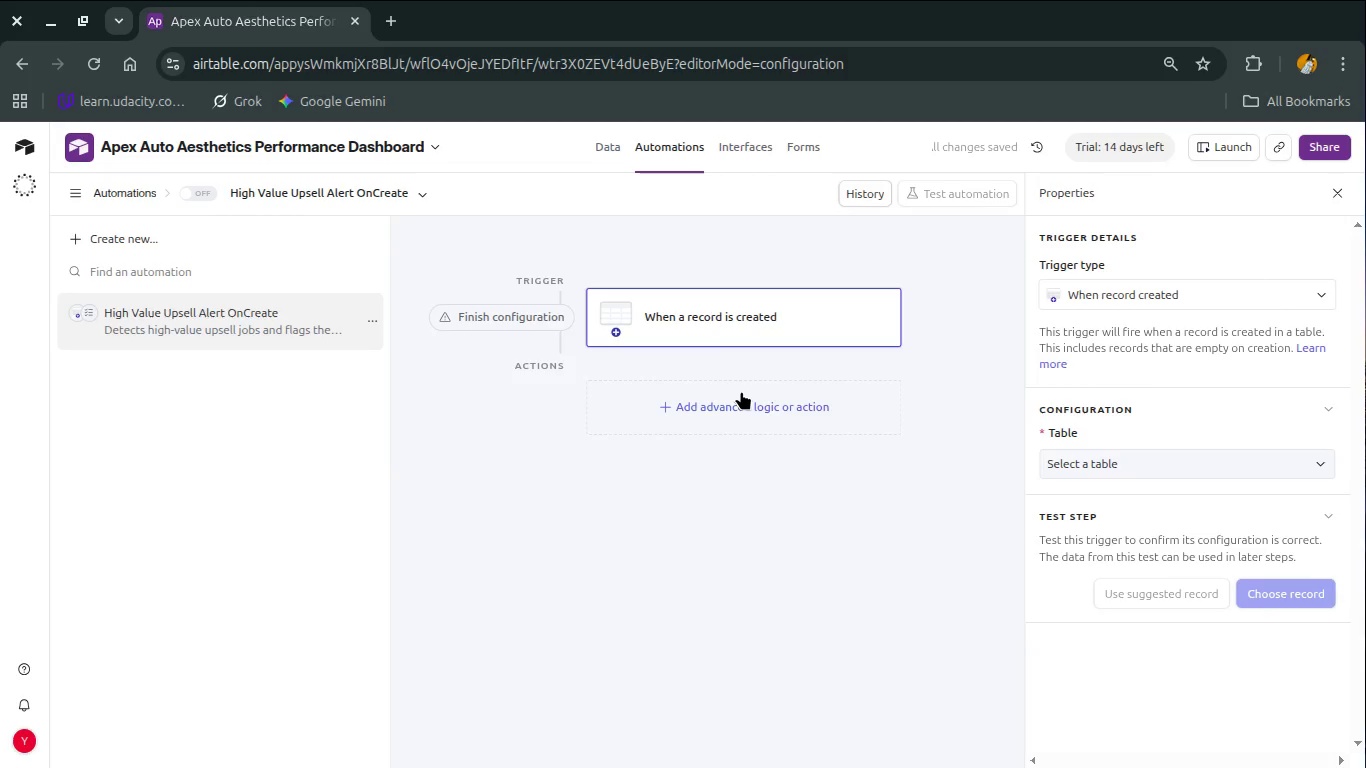 
left_click([730, 404])
 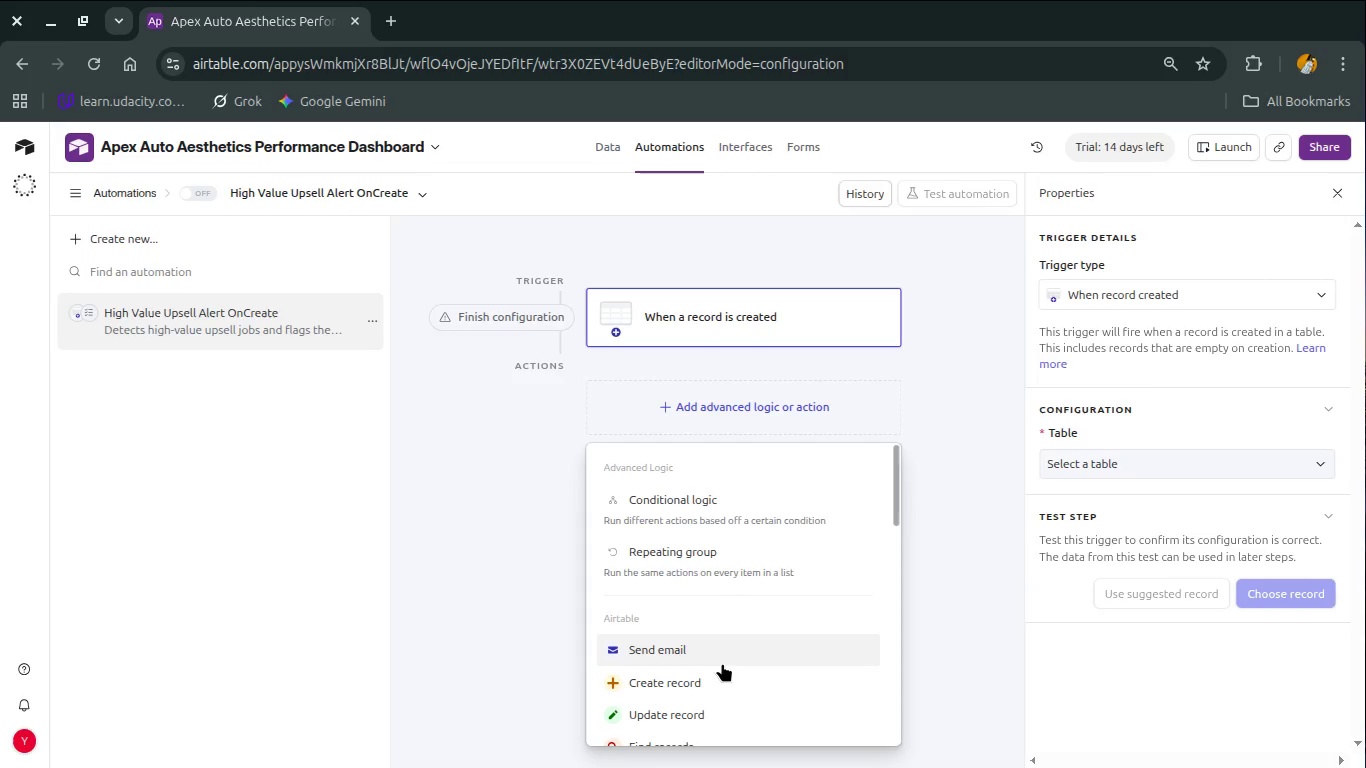 
wait(16.54)
 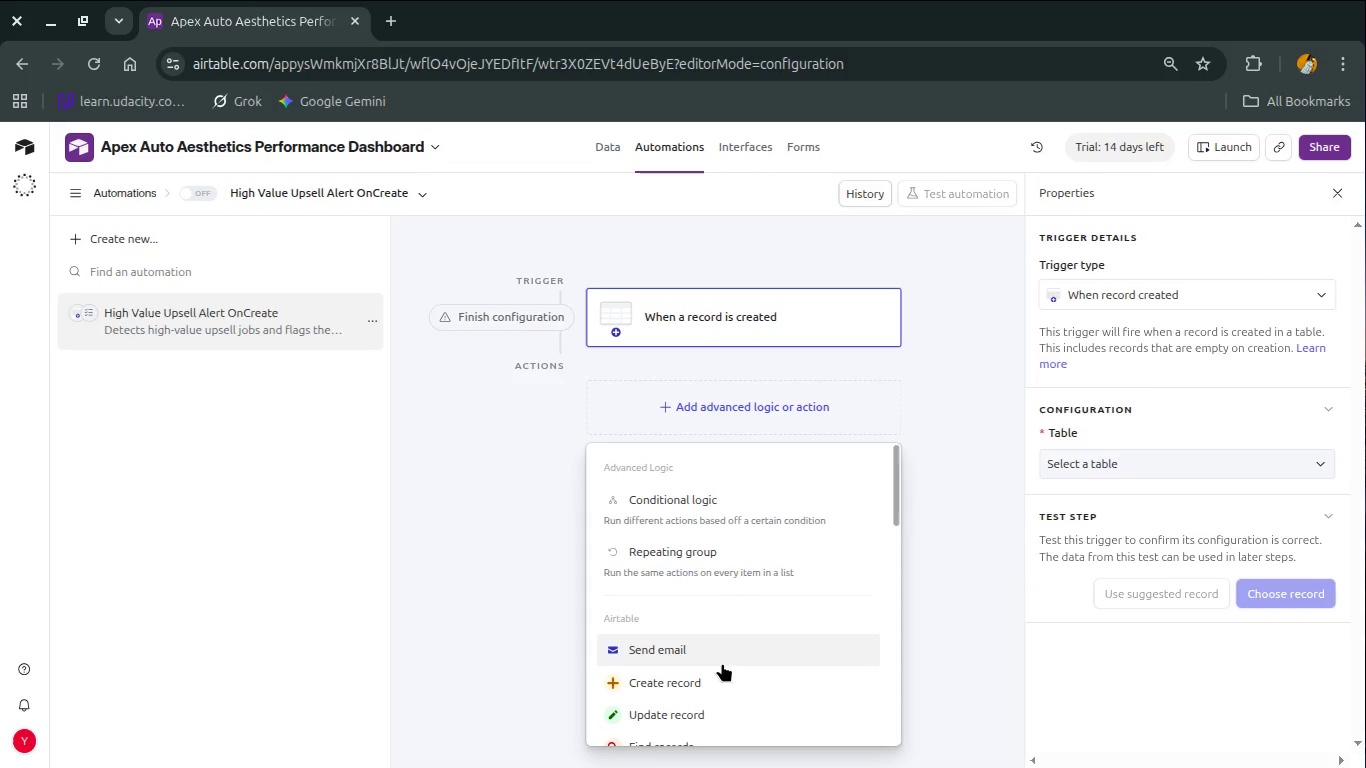 
scroll: coordinate [722, 663], scroll_direction: up, amount: 1.0
 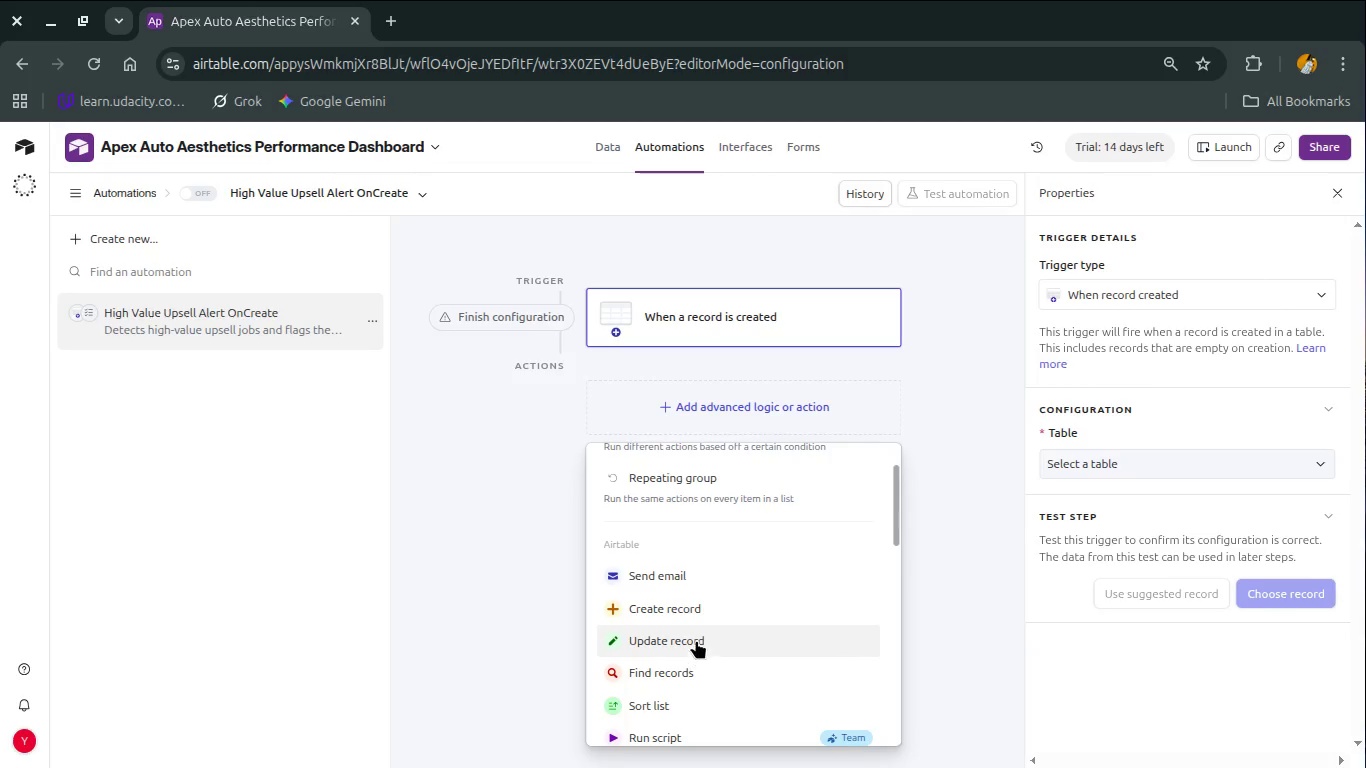 
left_click([696, 639])
 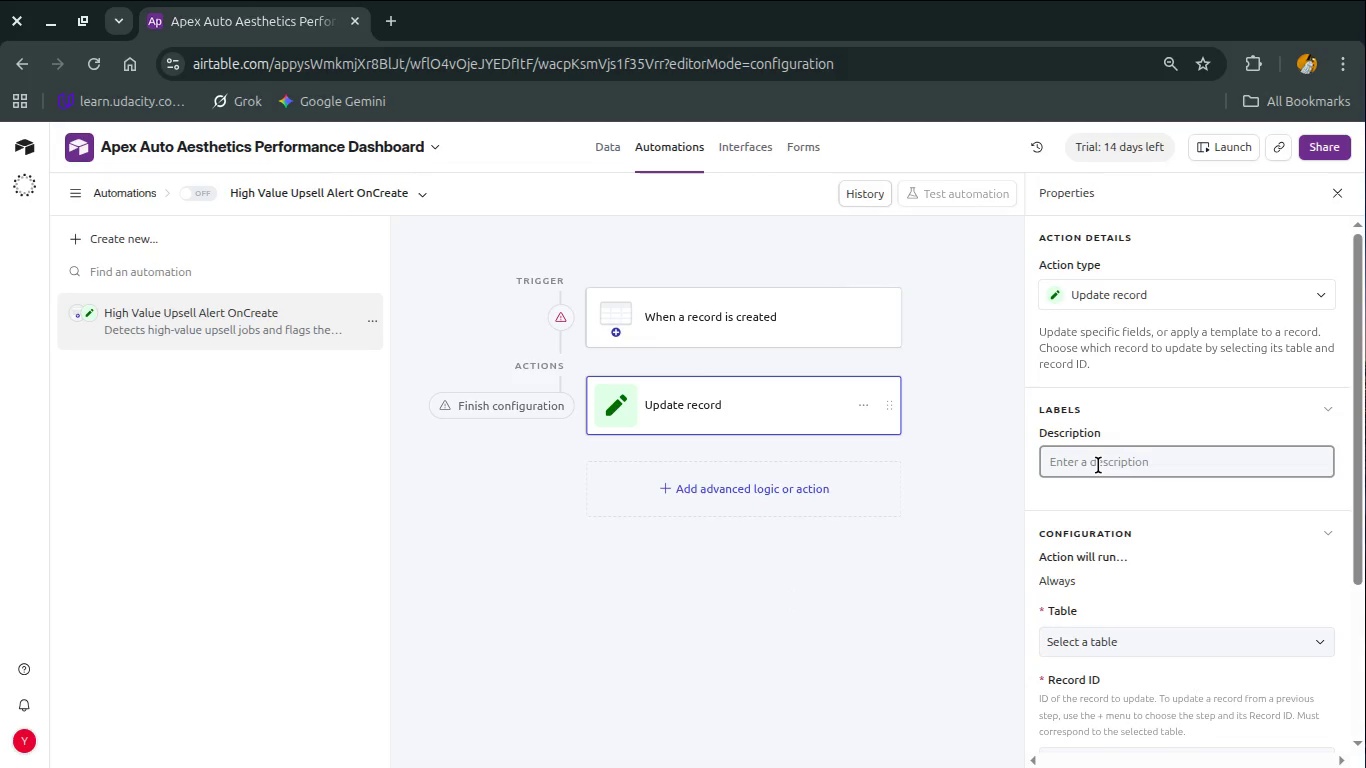 
wait(13.4)
 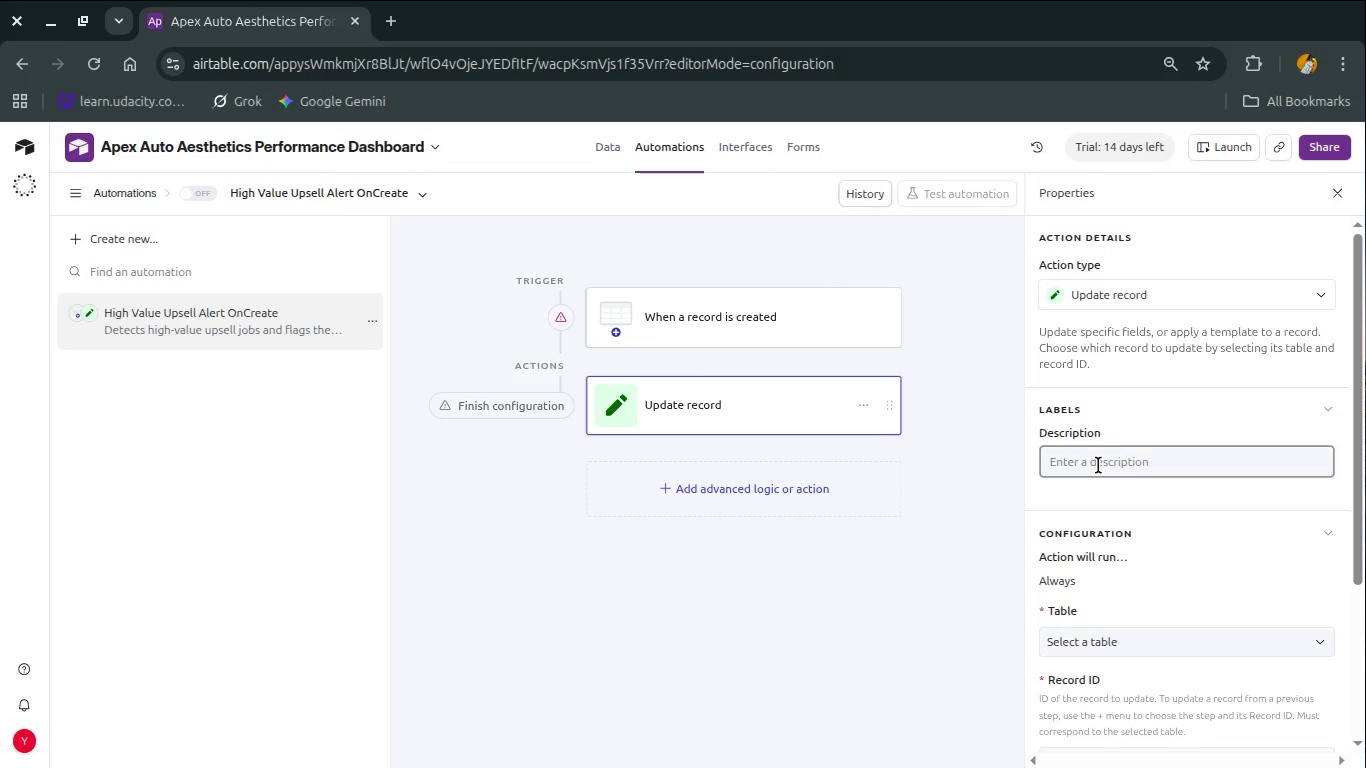 
scroll: coordinate [1098, 465], scroll_direction: down, amount: 1.0
 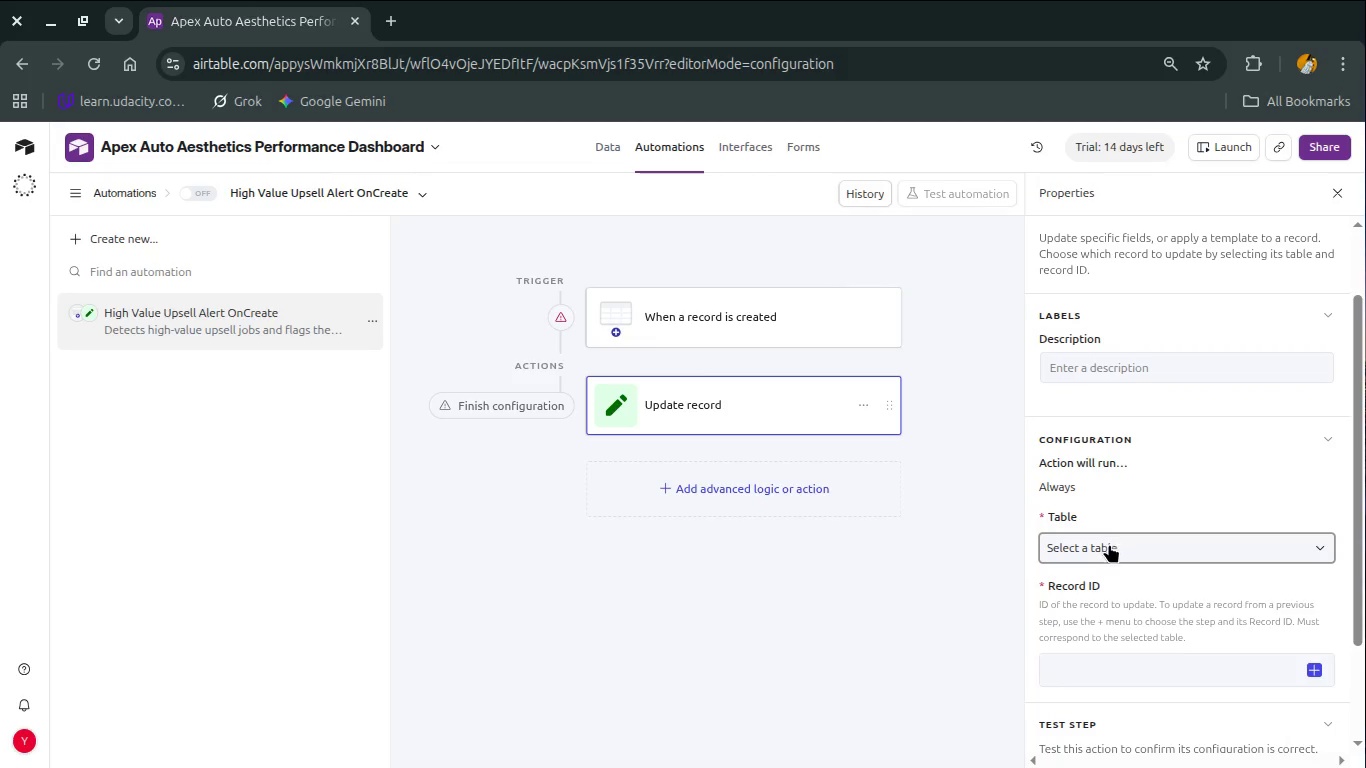 
left_click([1109, 545])
 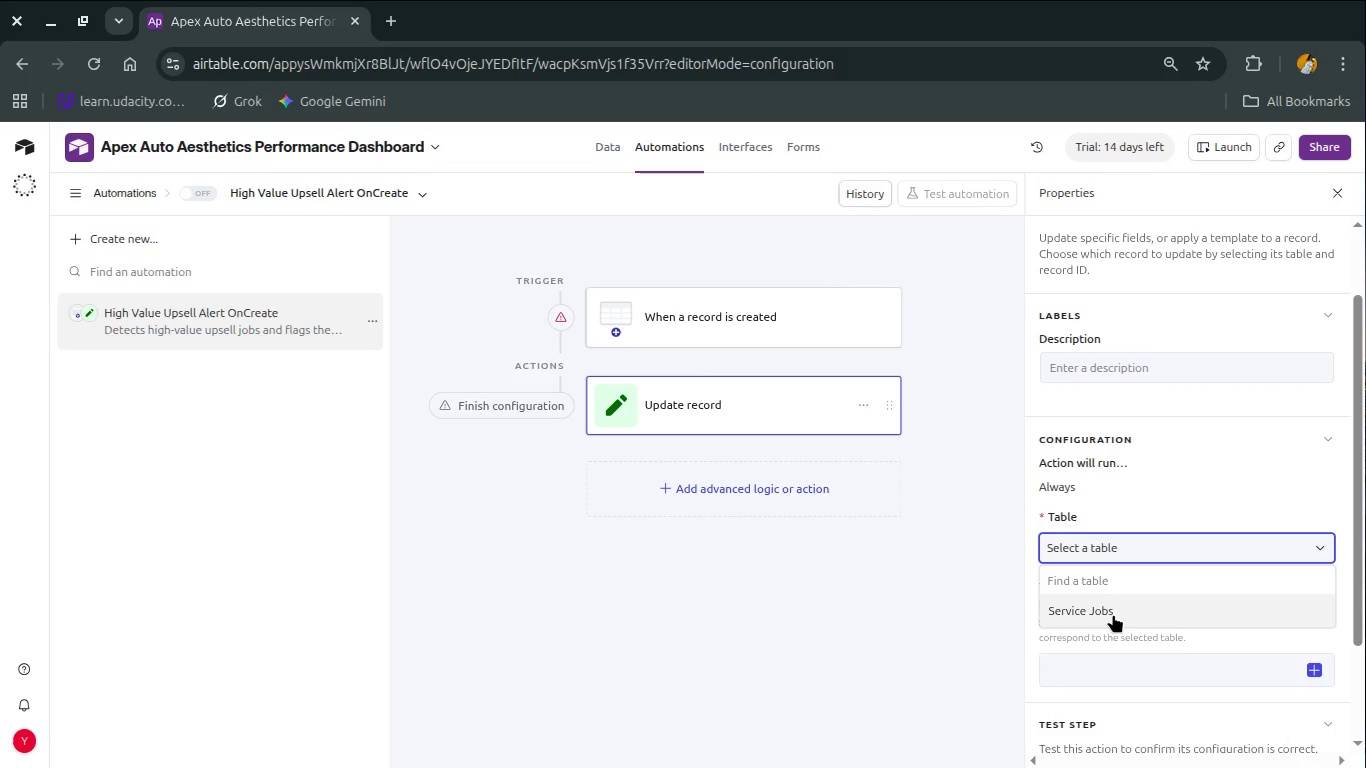 
left_click([1113, 614])
 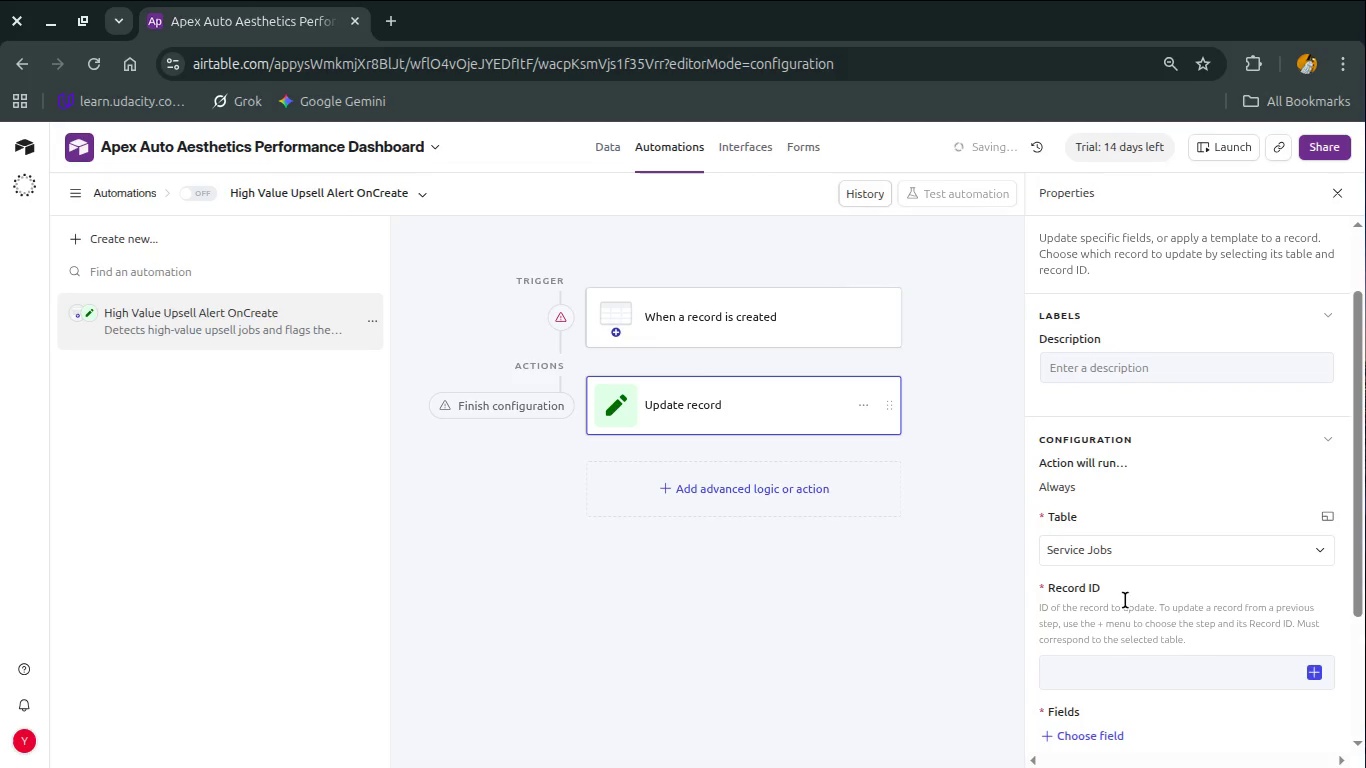 
mouse_move([1131, 579])
 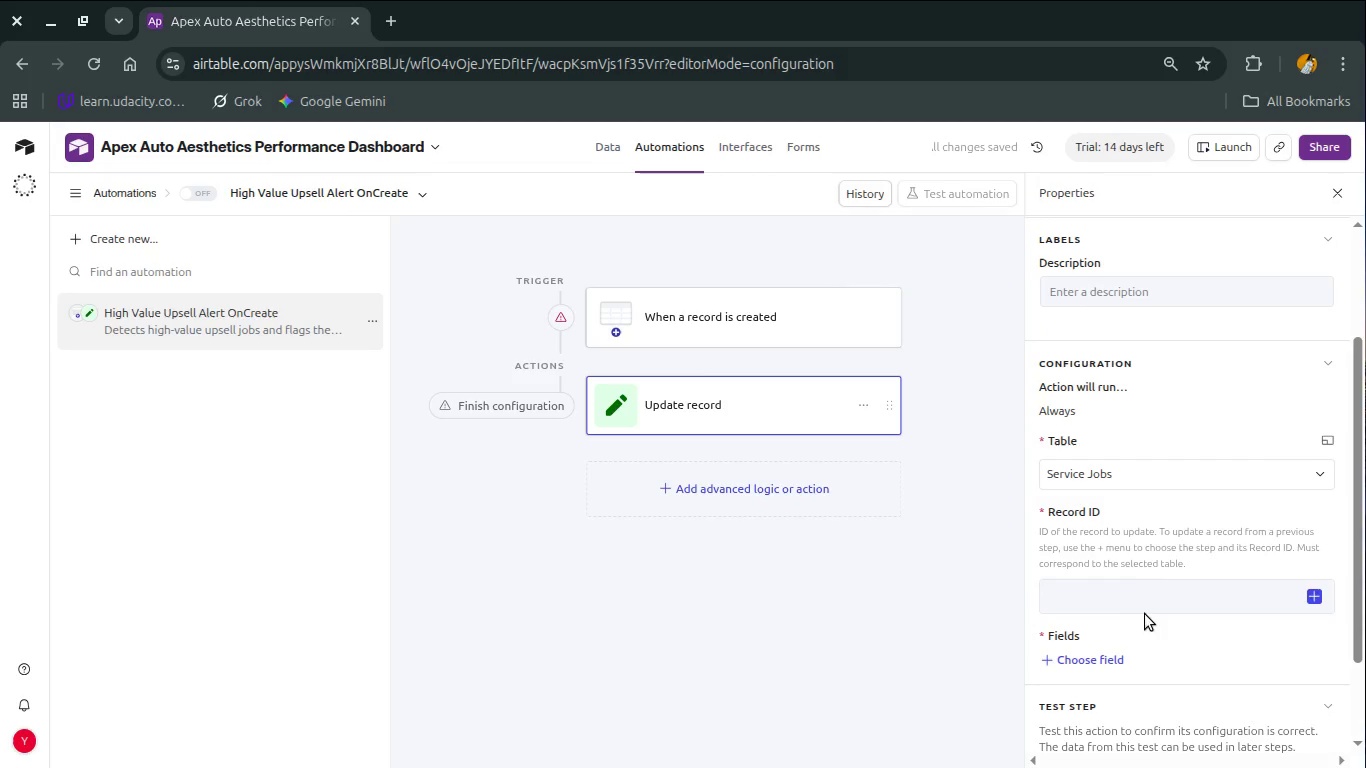 
left_click([1154, 596])
 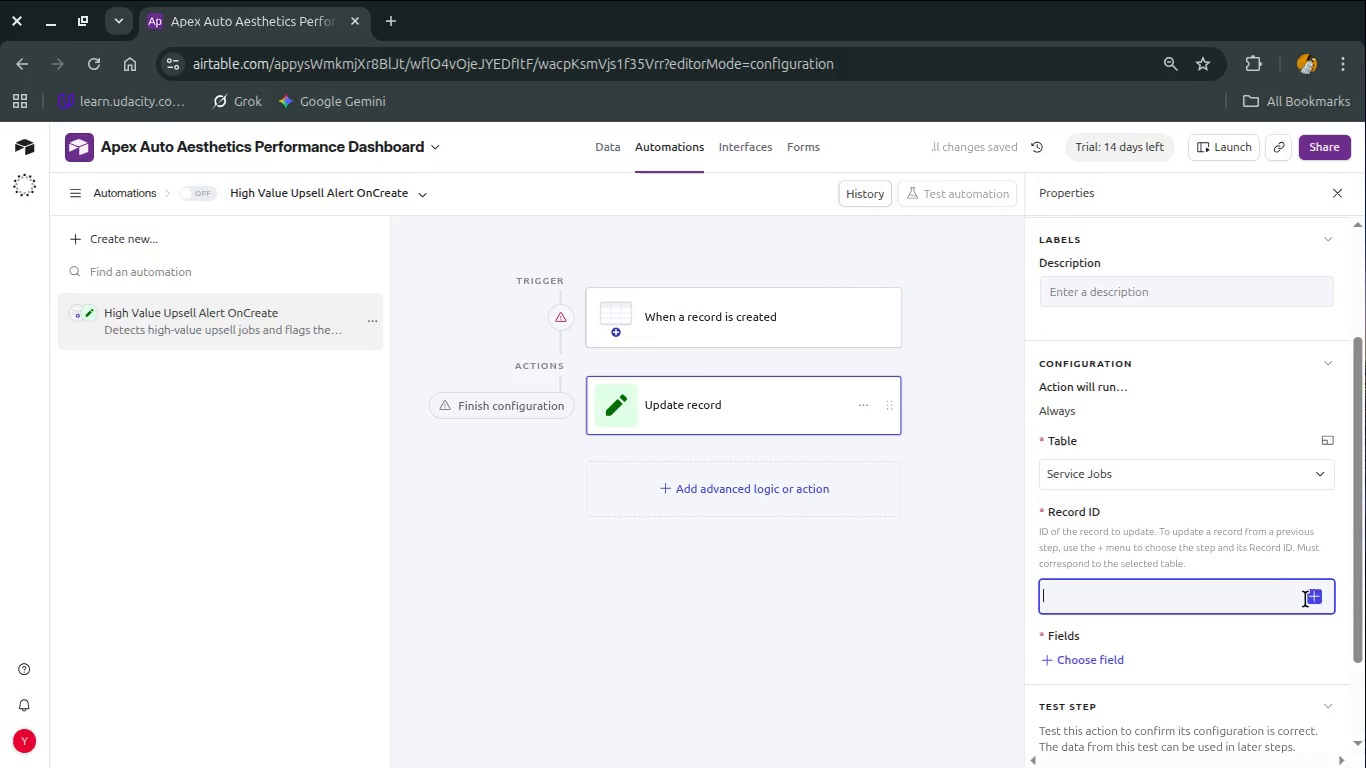 
left_click([1323, 598])
 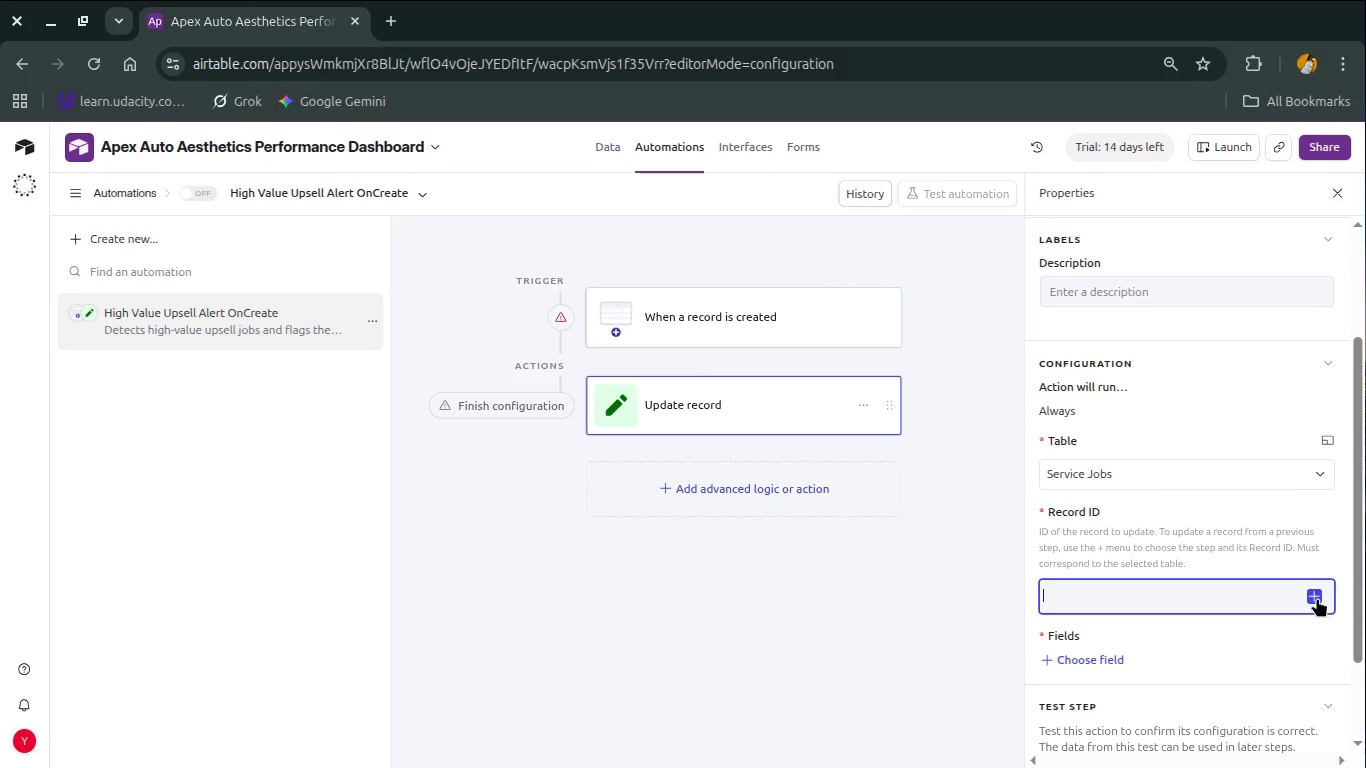 
left_click([1317, 598])
 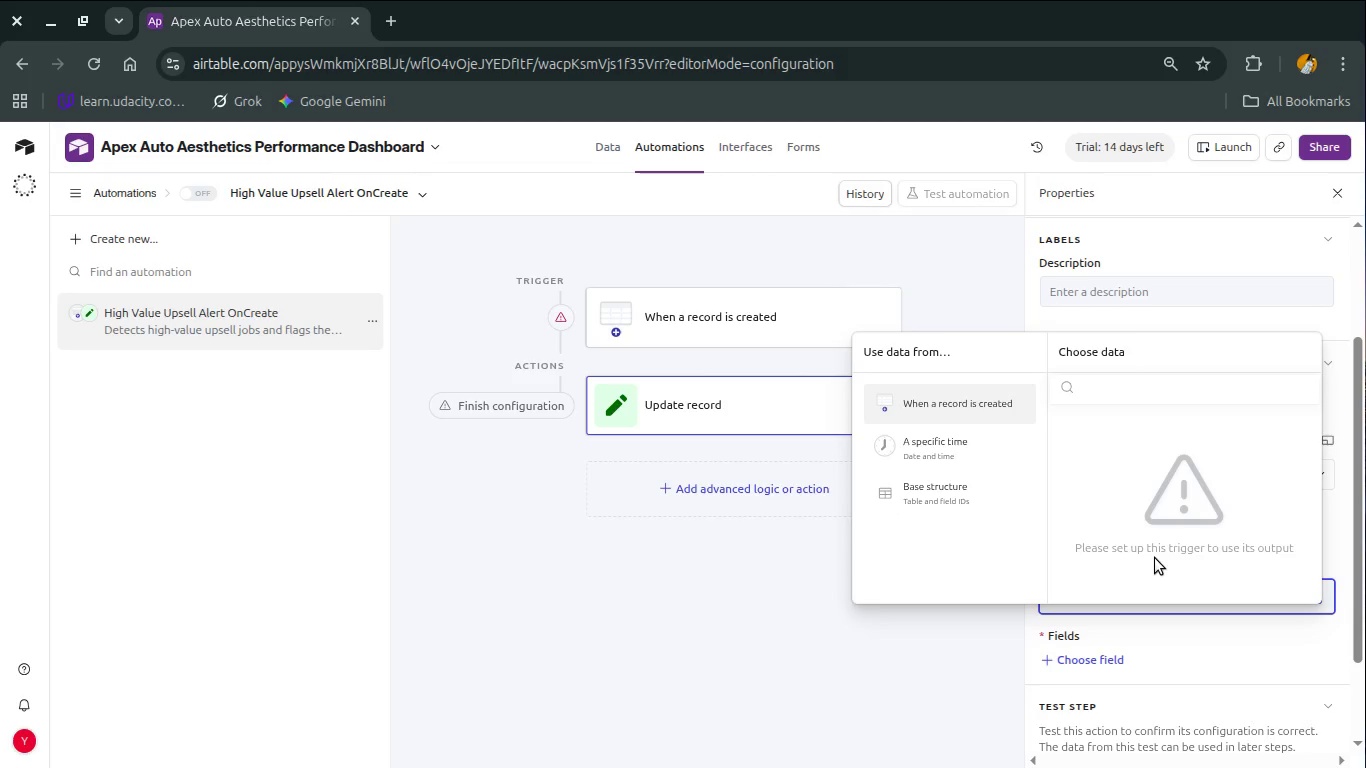 
scroll: coordinate [1155, 558], scroll_direction: down, amount: 1.0
 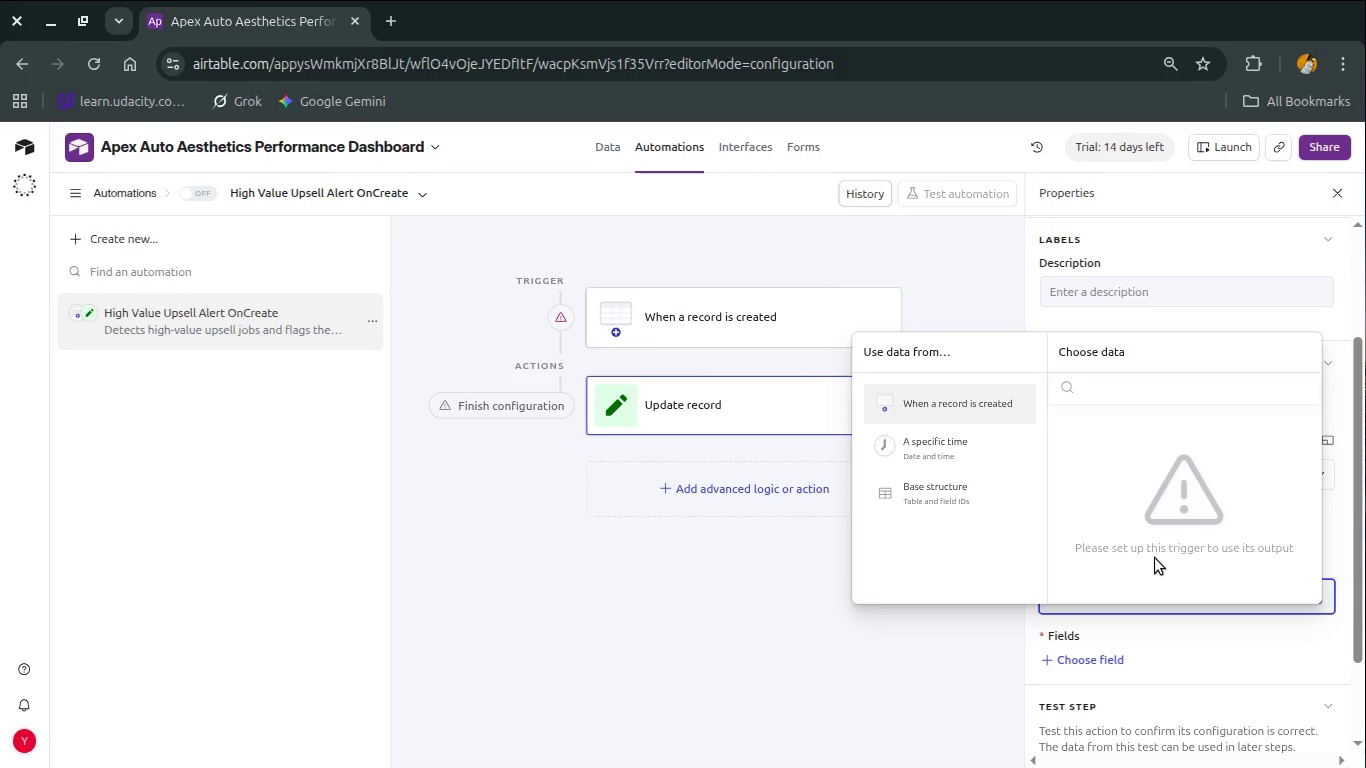 
wait(8.37)
 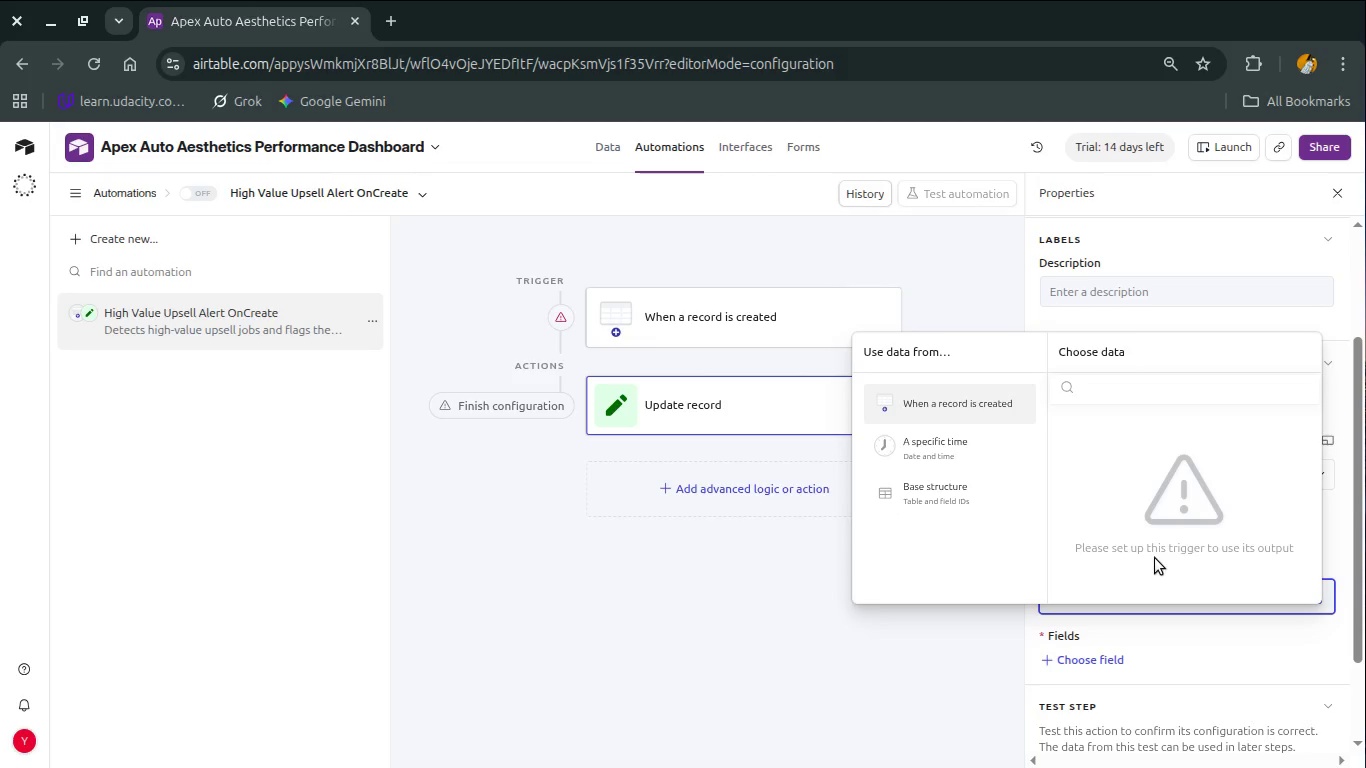 
left_click([981, 426])
 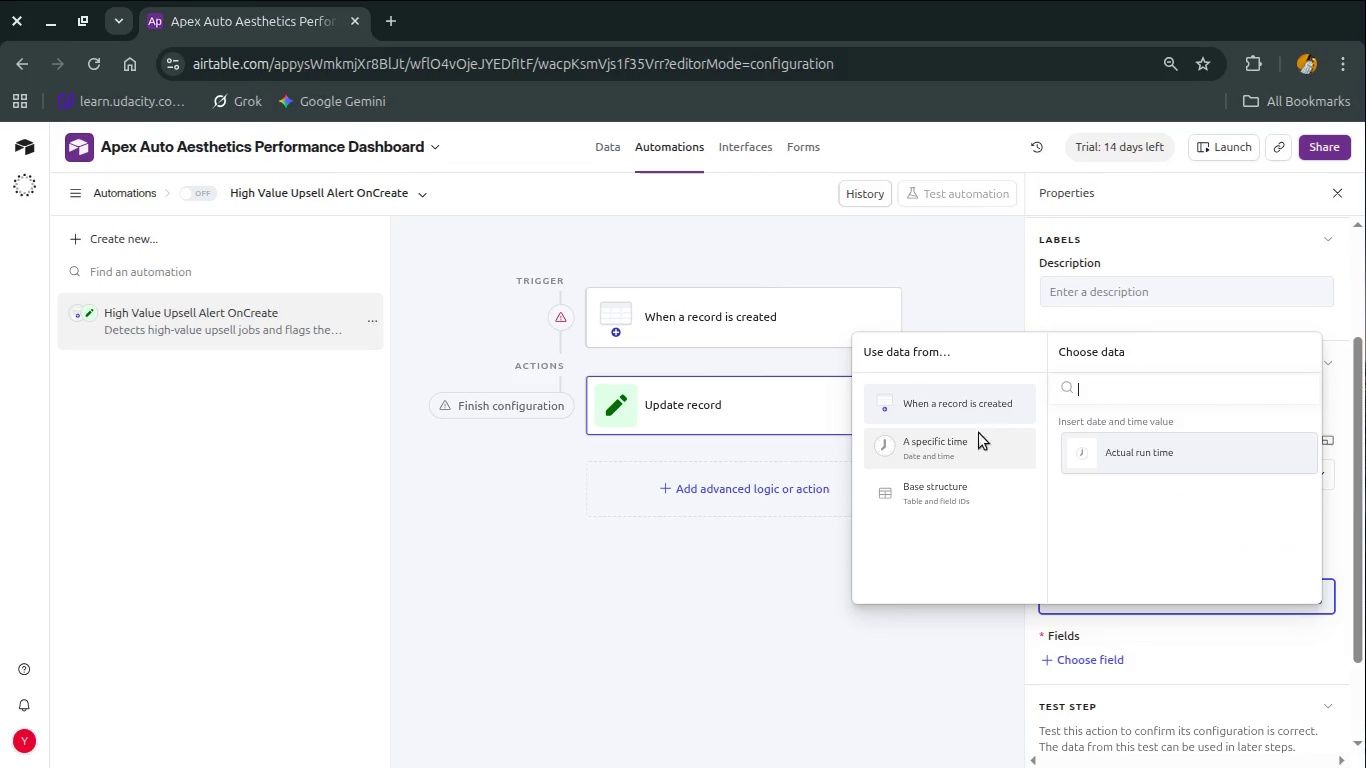 
left_click([960, 503])
 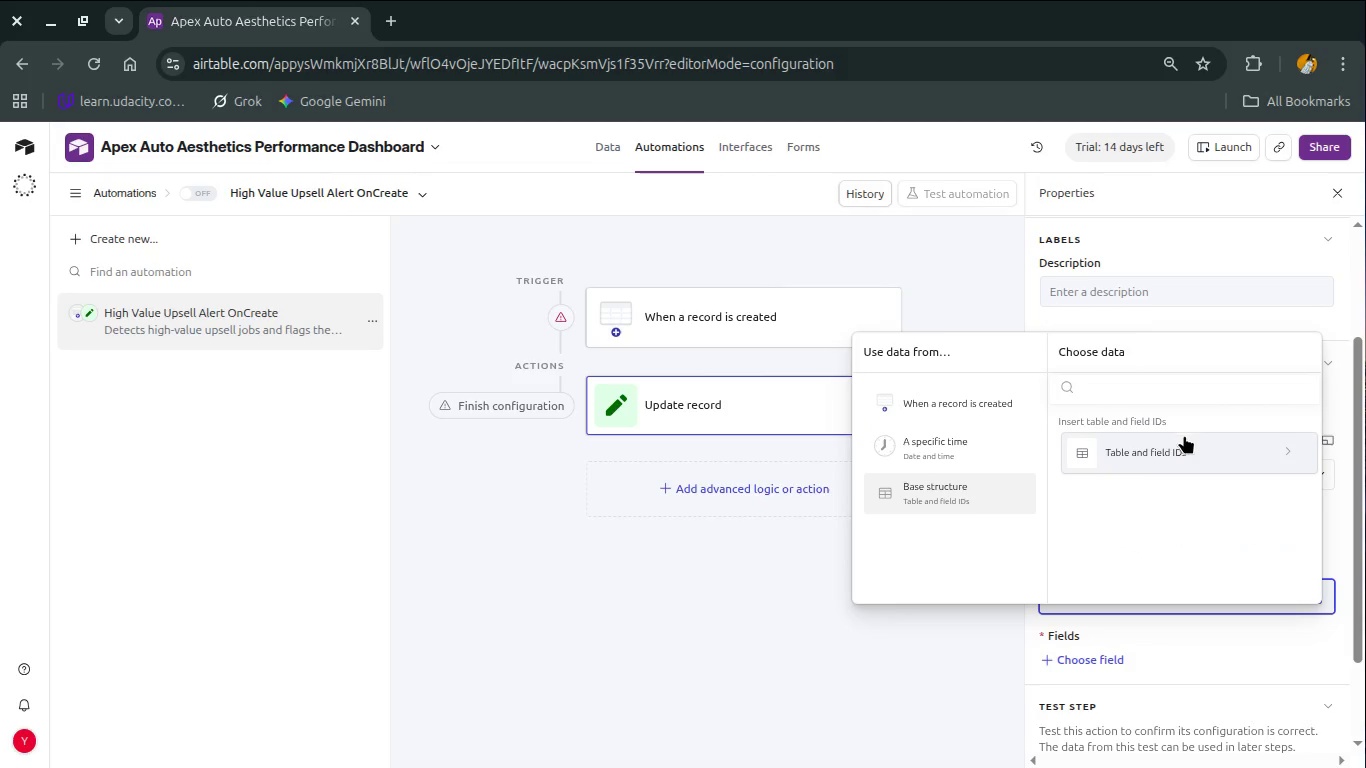 
left_click([1185, 446])
 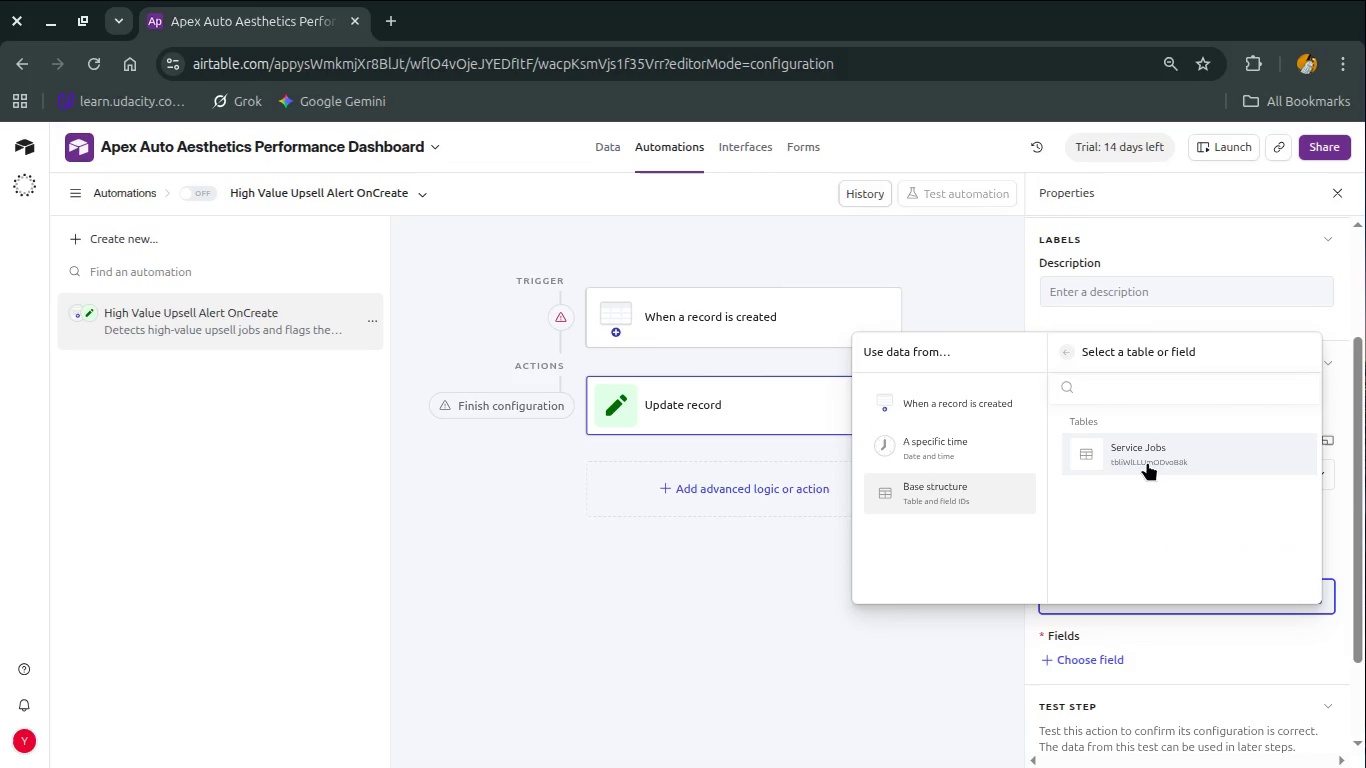 
left_click([1146, 462])
 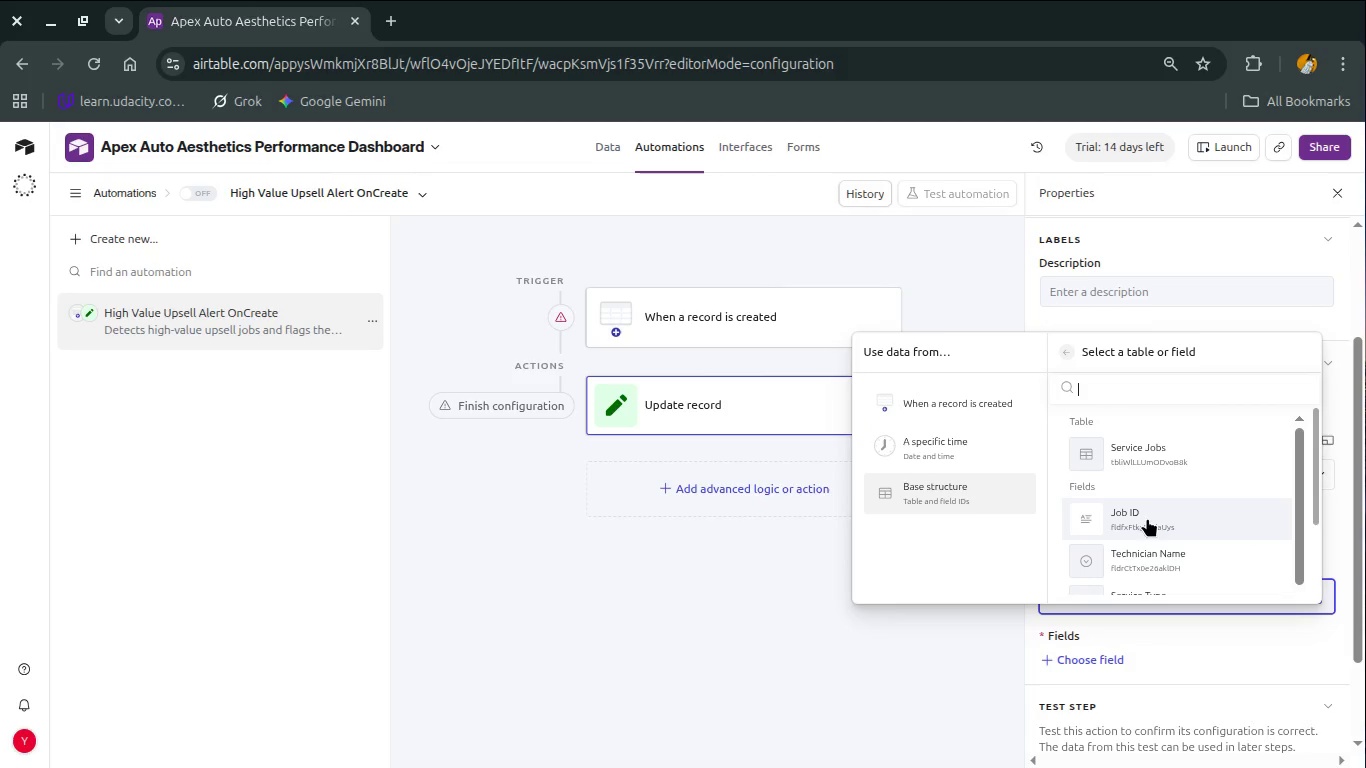 
left_click([1147, 518])
 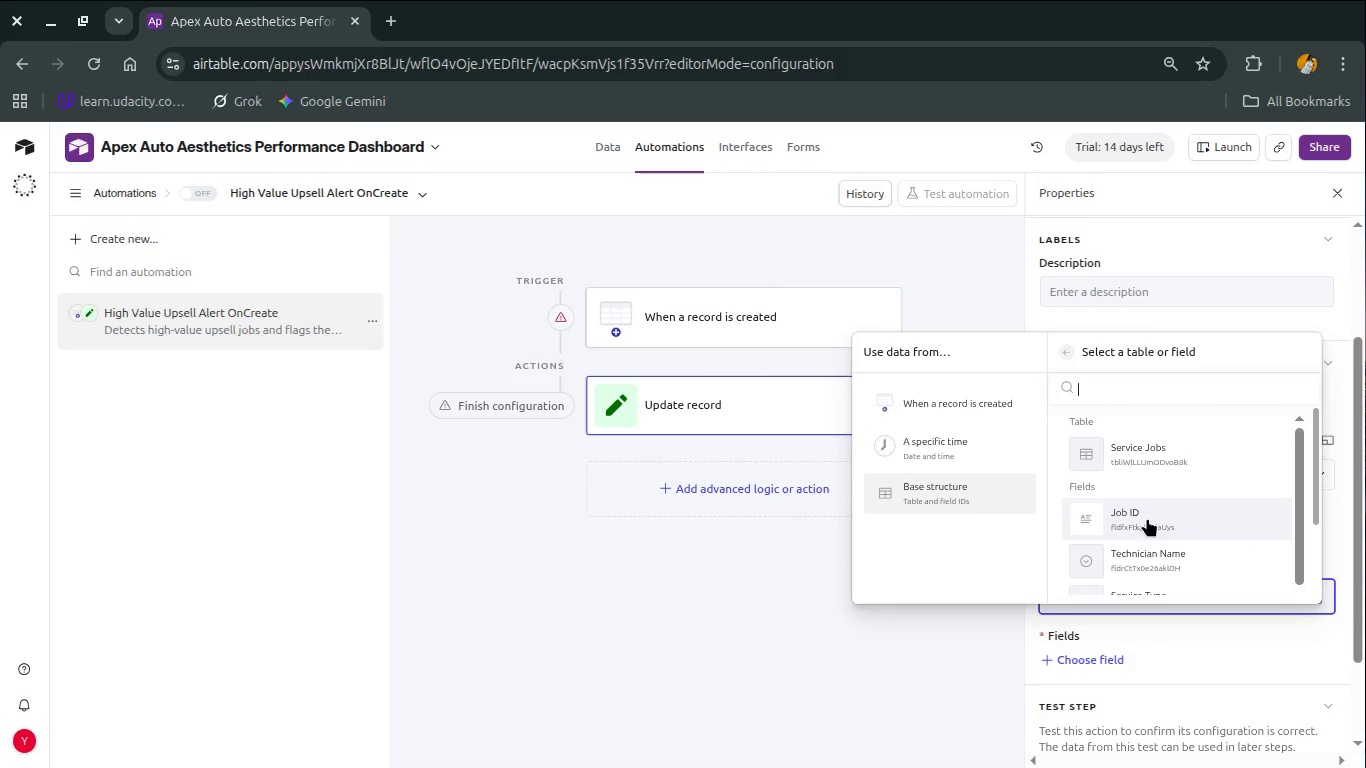 
left_click([1147, 518])
 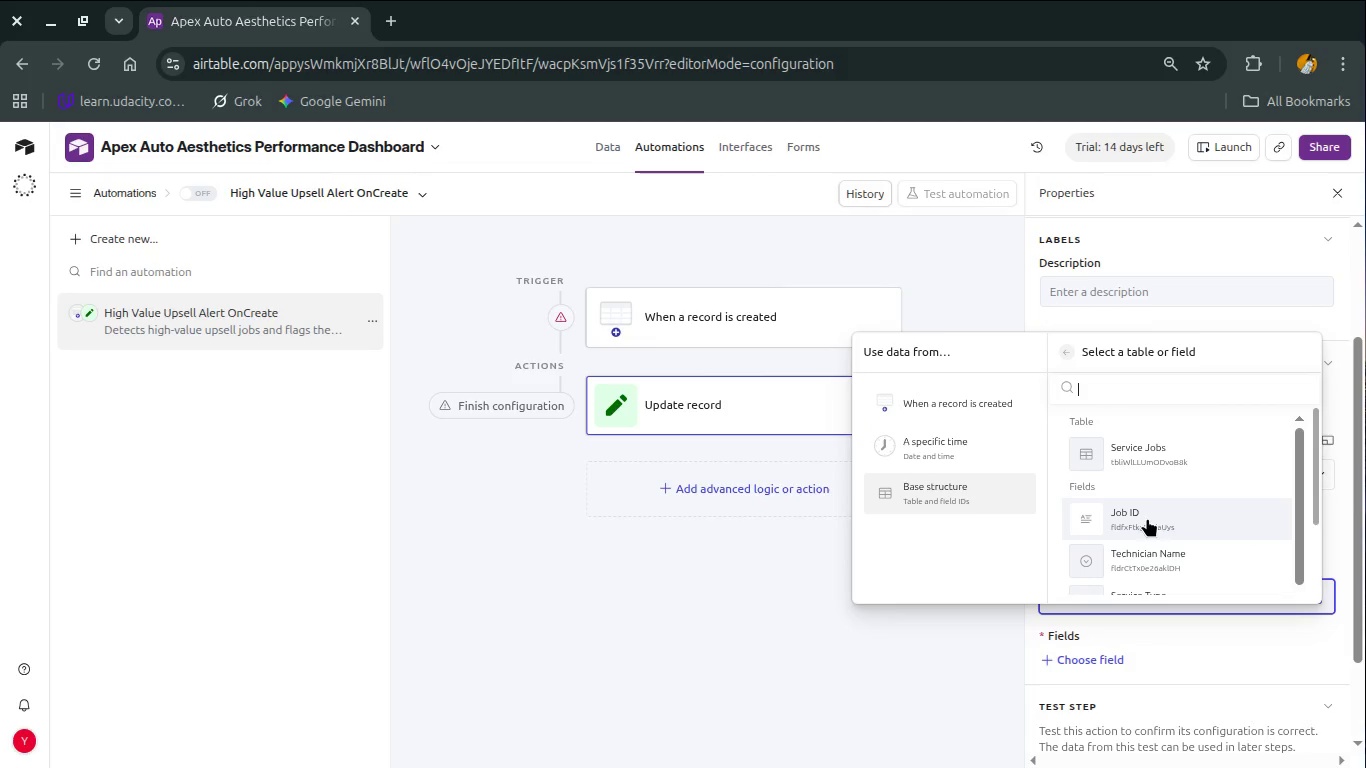 
left_click([1147, 518])
 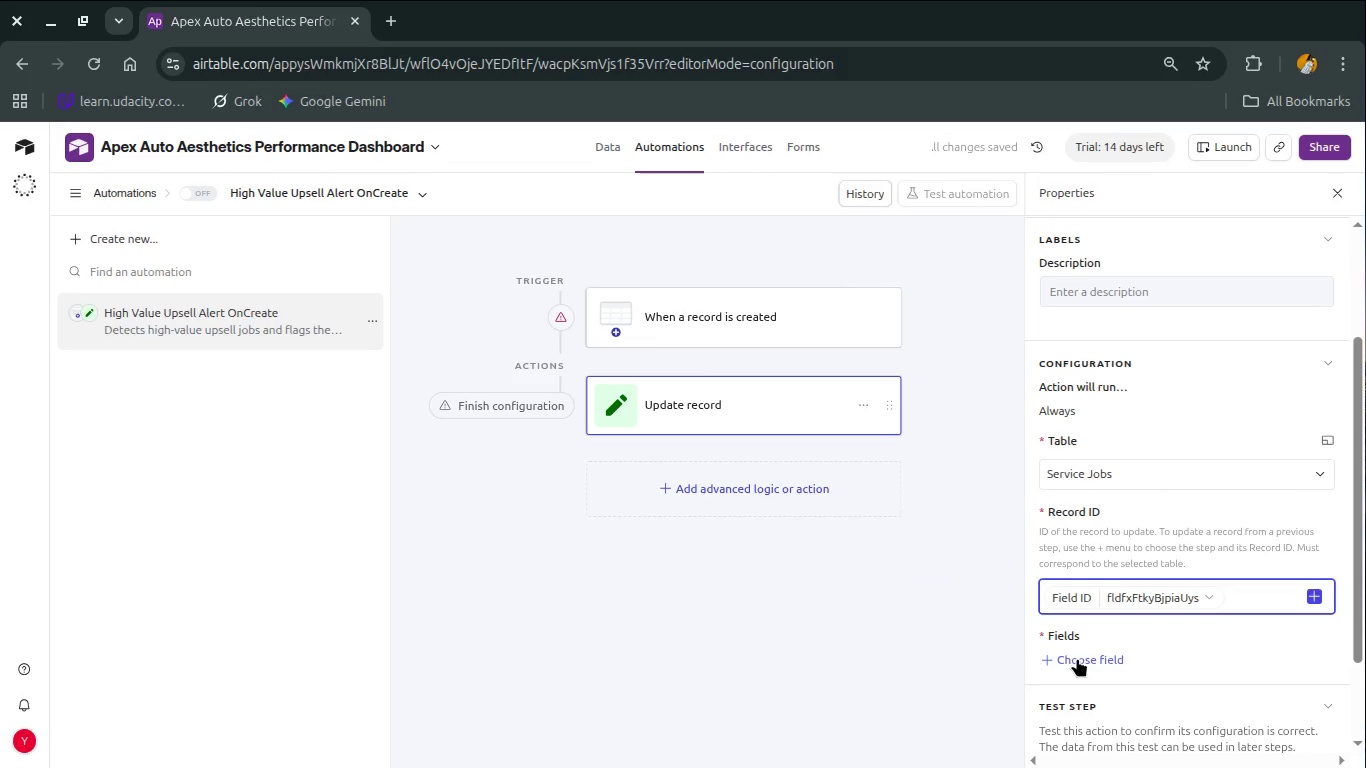 
wait(7.68)
 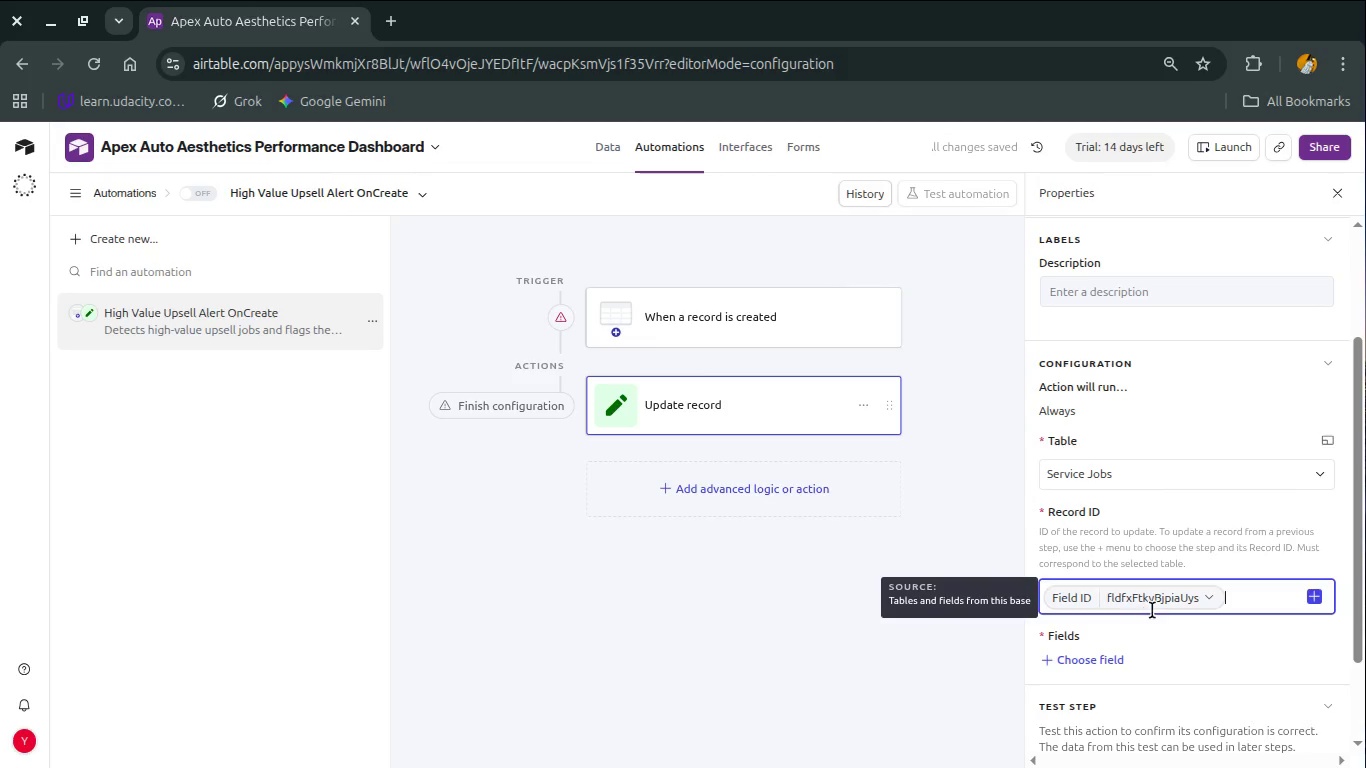 
scroll: coordinate [1104, 486], scroll_direction: up, amount: 1.0
 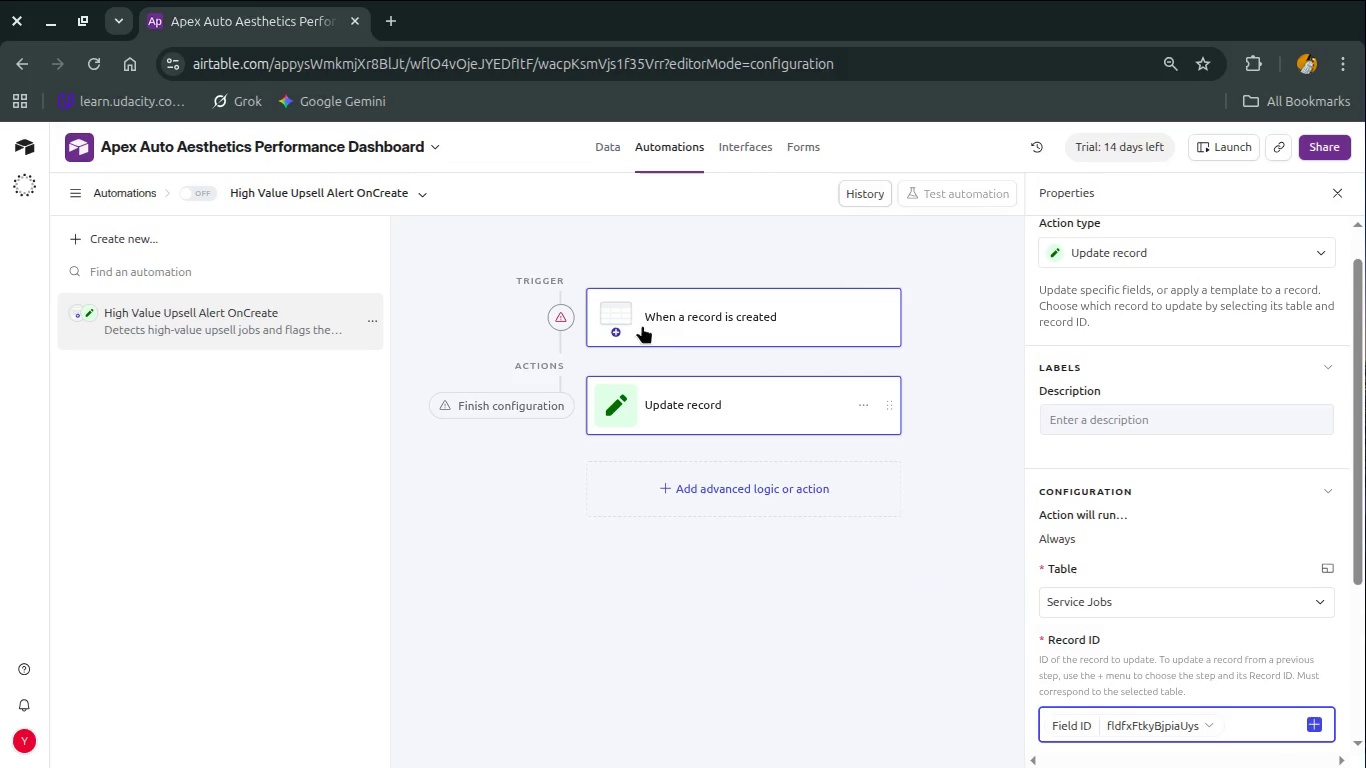 
left_click([683, 330])
 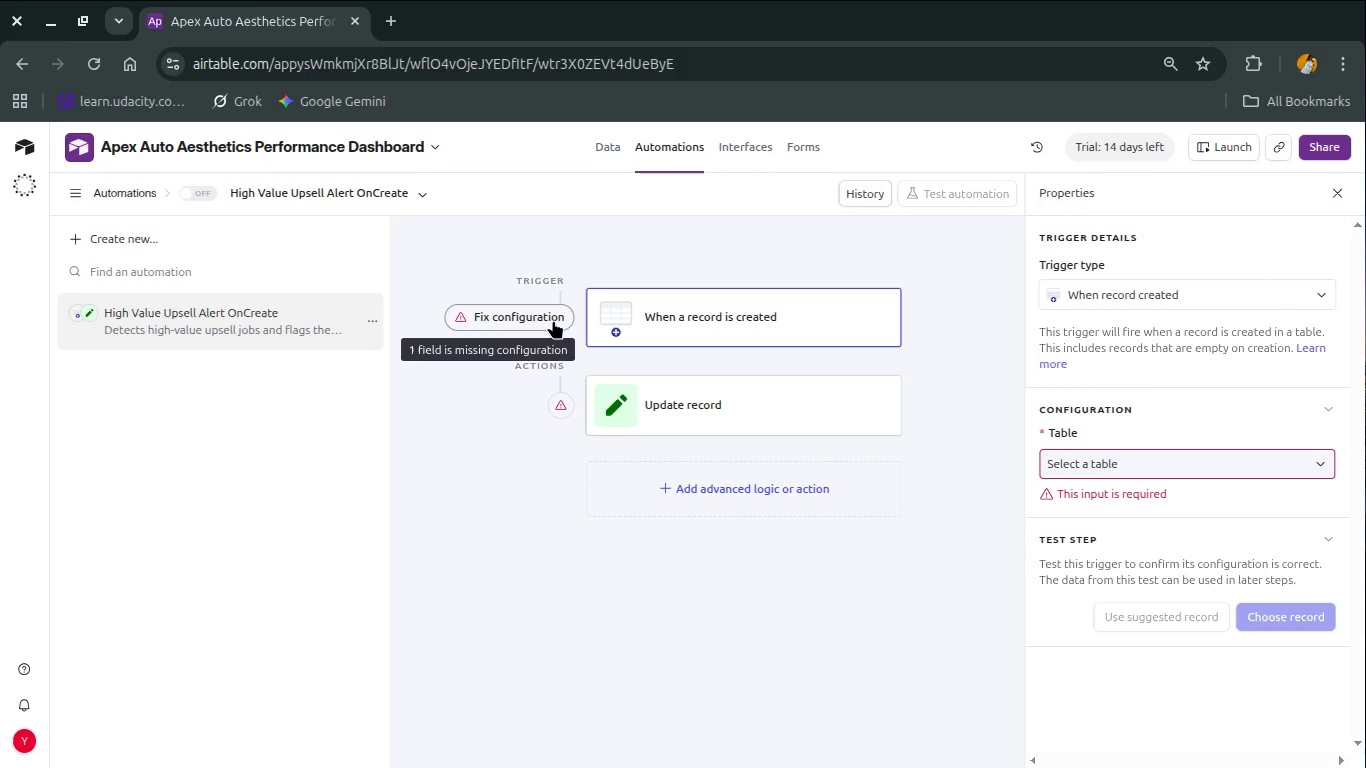 
left_click([553, 320])
 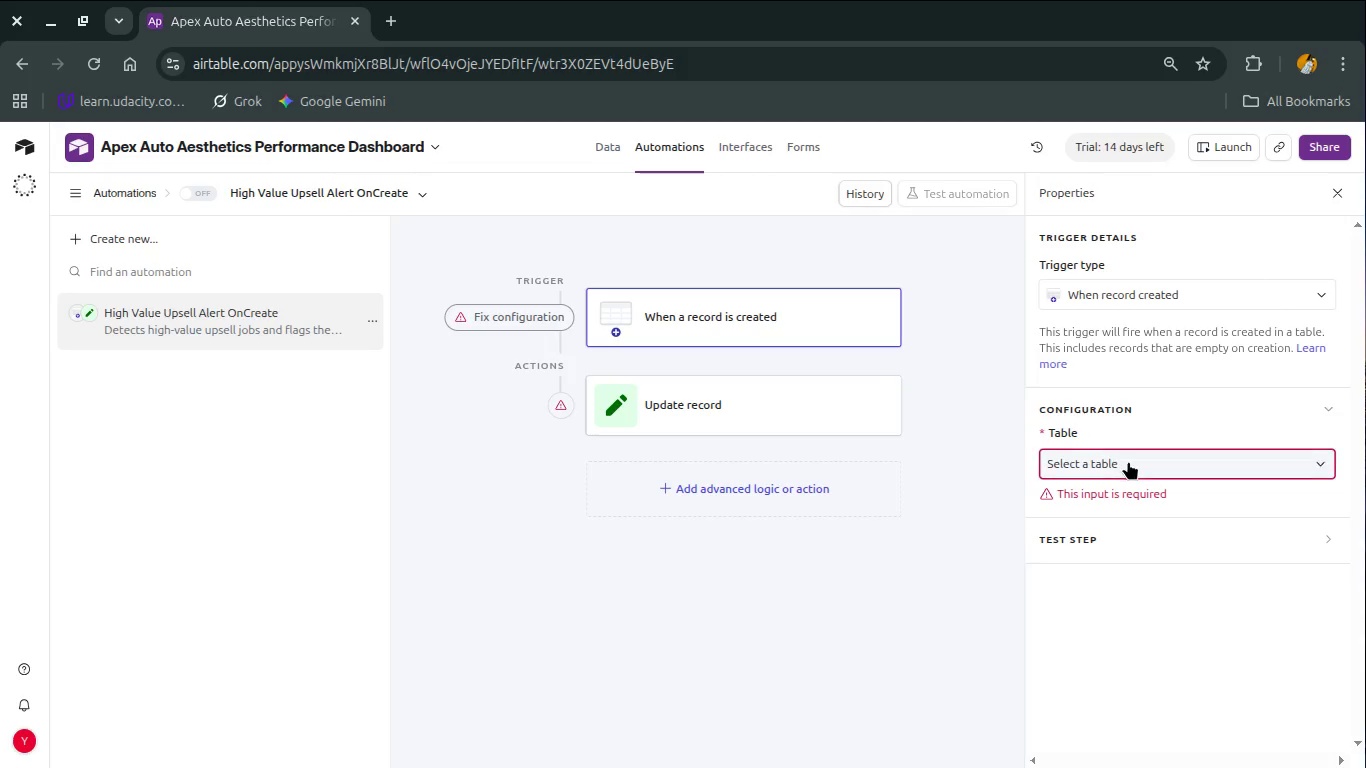 
left_click([1128, 461])
 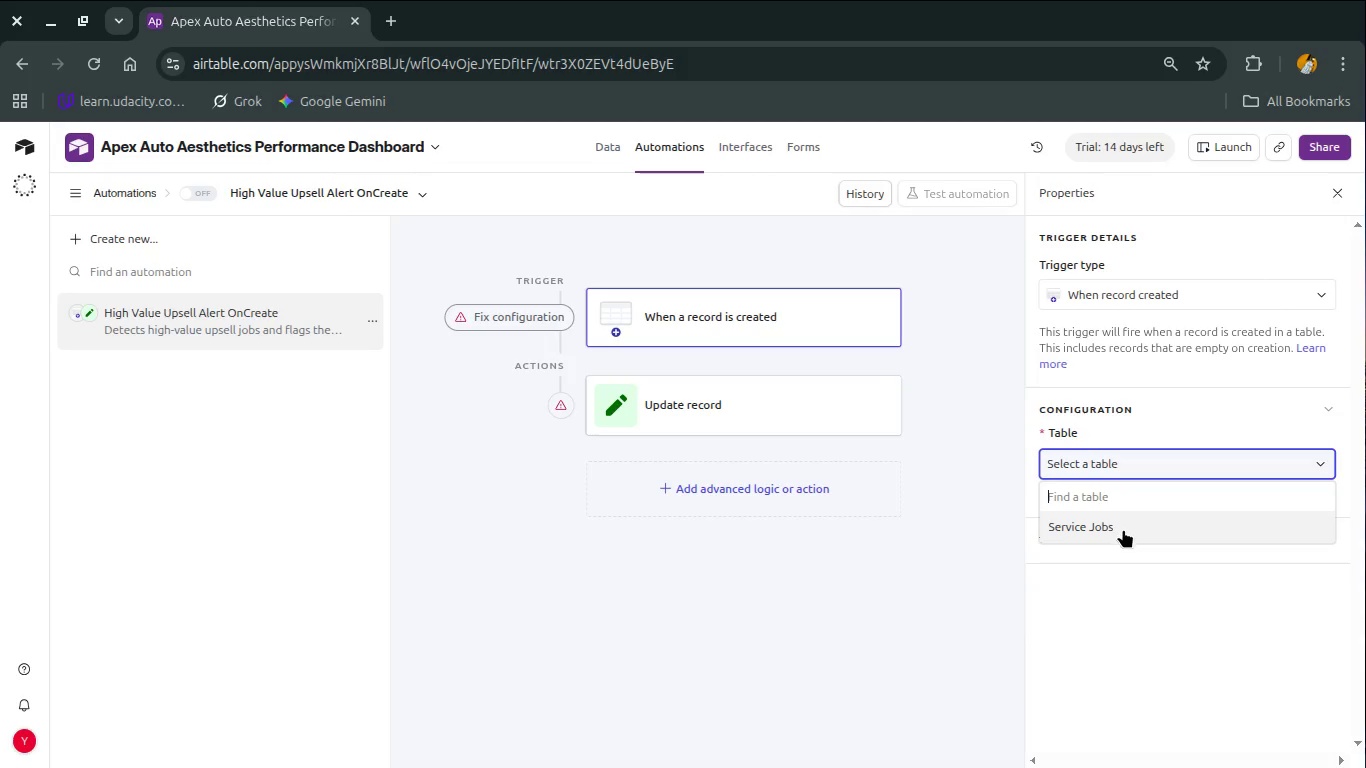 
left_click([1123, 529])
 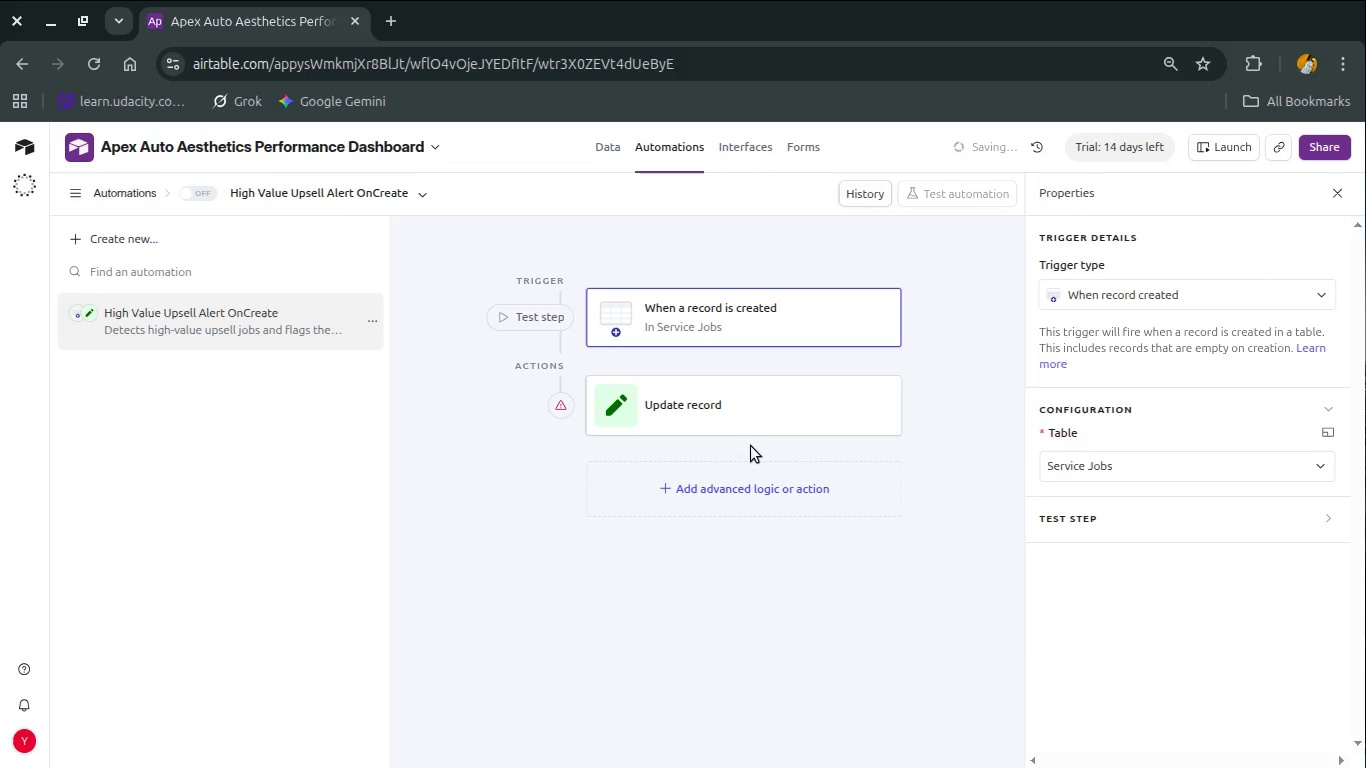 
left_click([717, 426])
 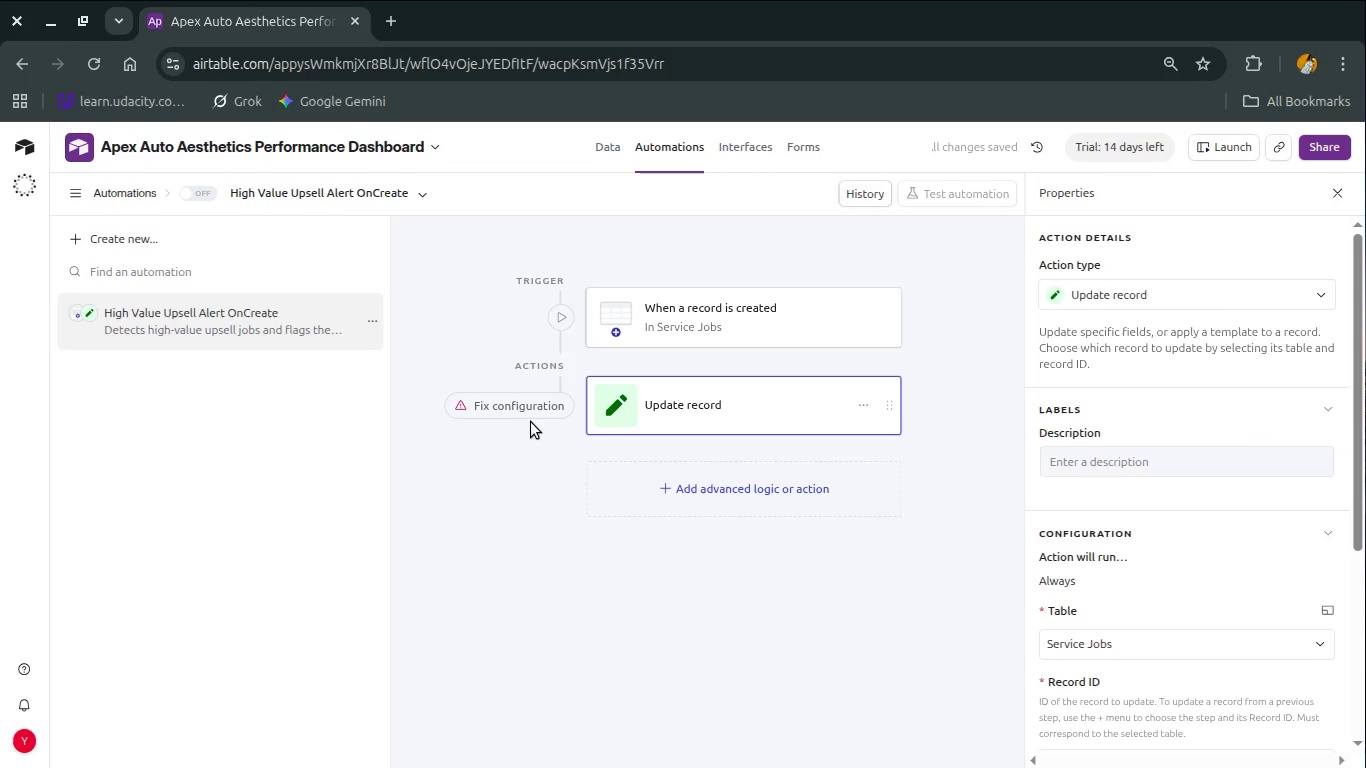 
left_click([536, 403])
 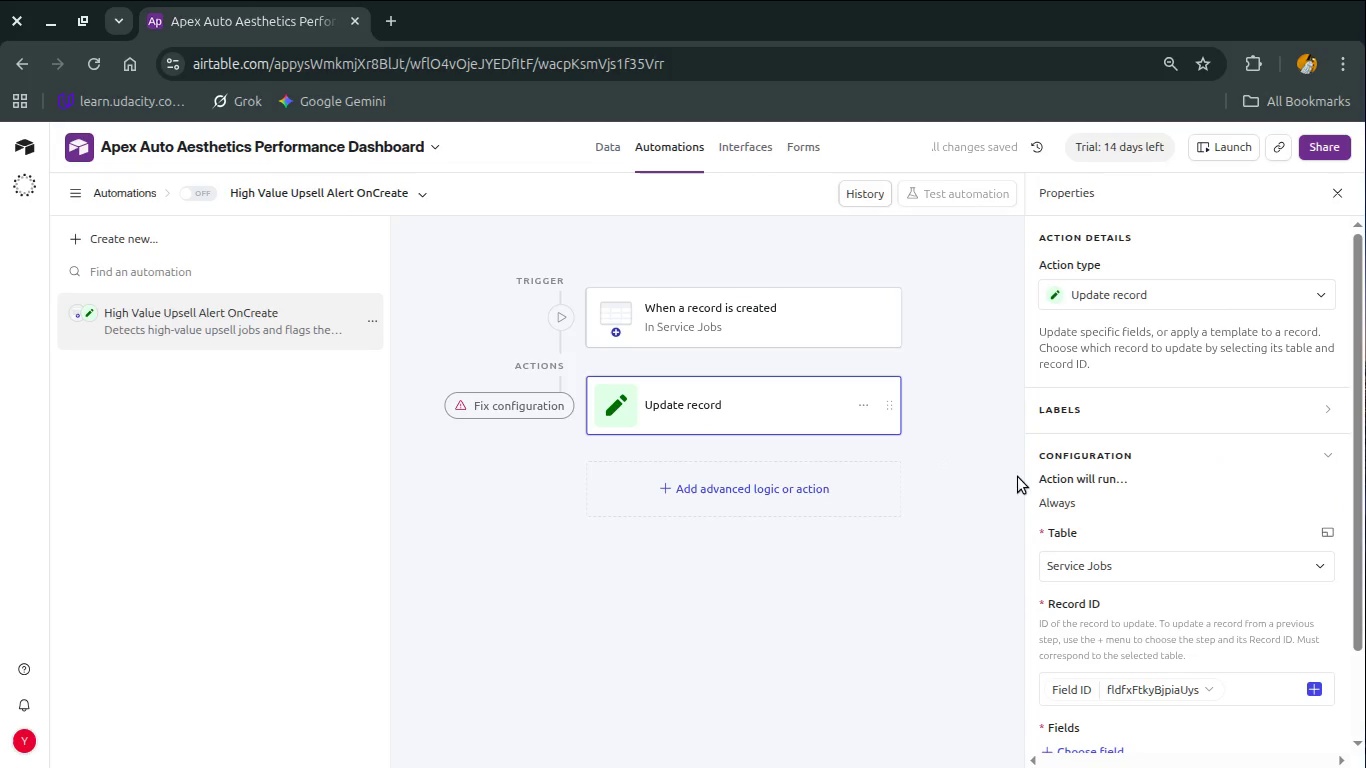 
left_click([1116, 524])
 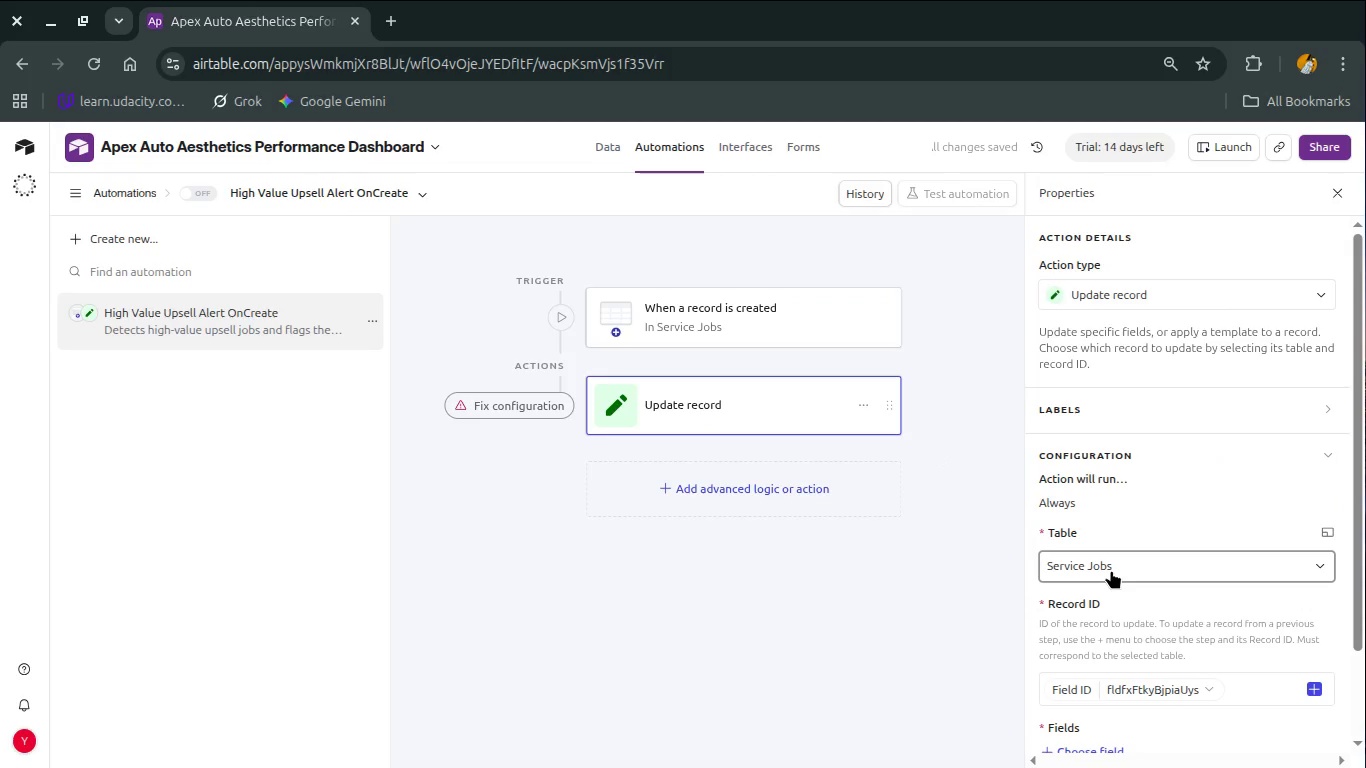 
scroll: coordinate [1111, 570], scroll_direction: down, amount: 1.0
 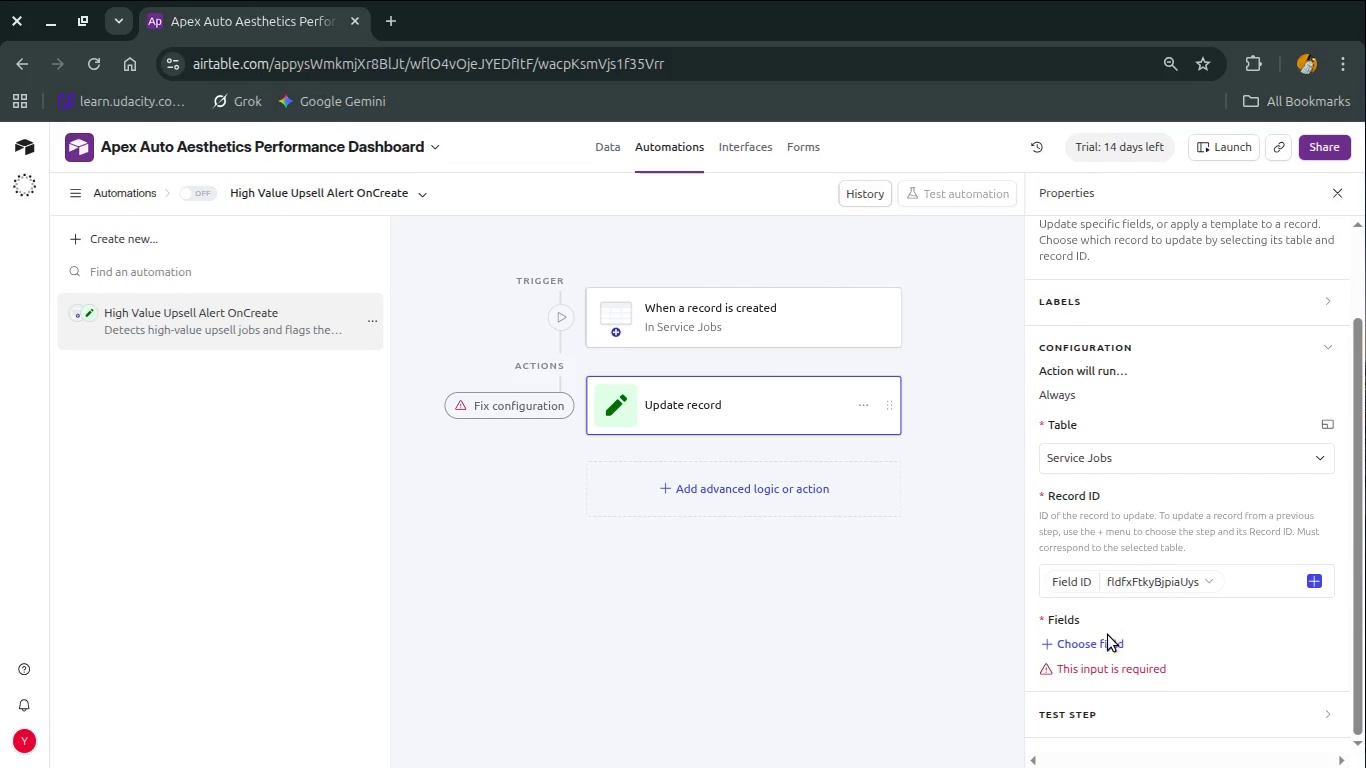 
left_click([1106, 637])
 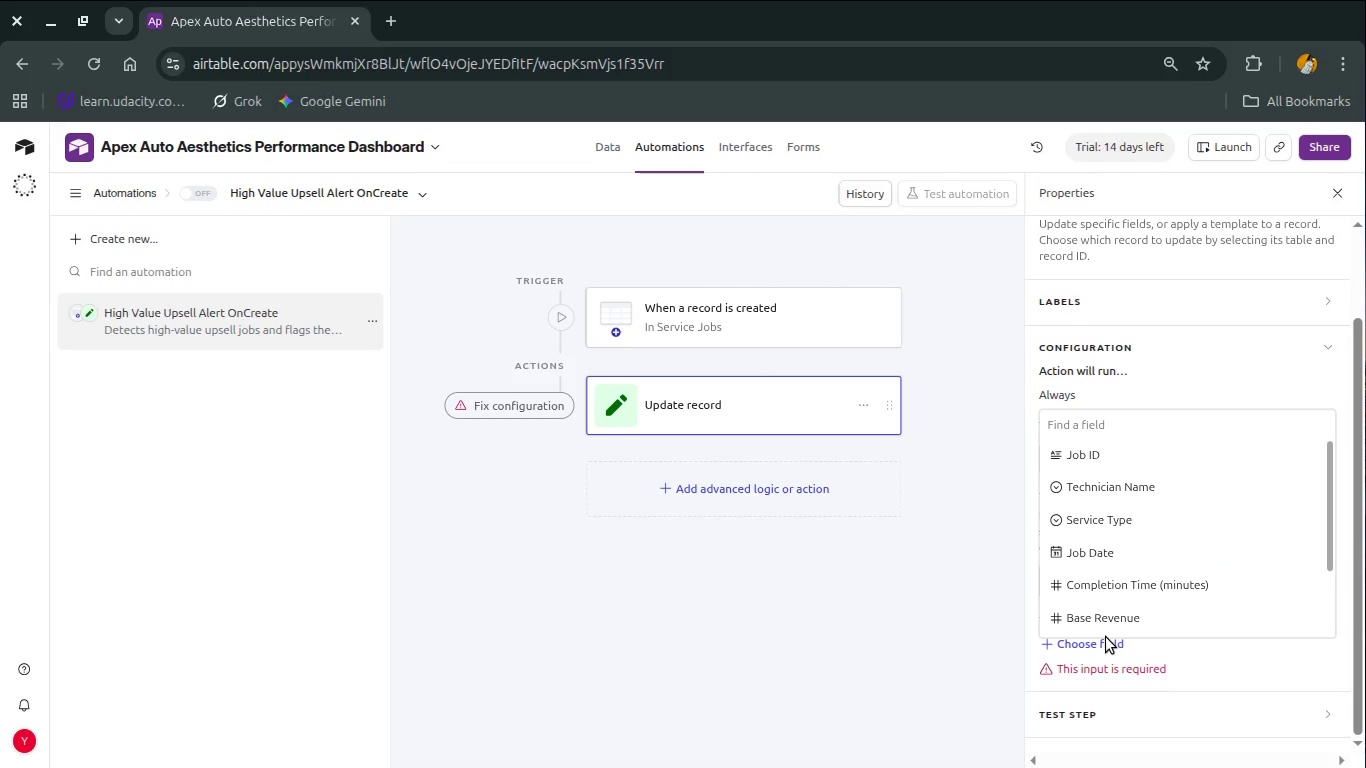 
wait(13.56)
 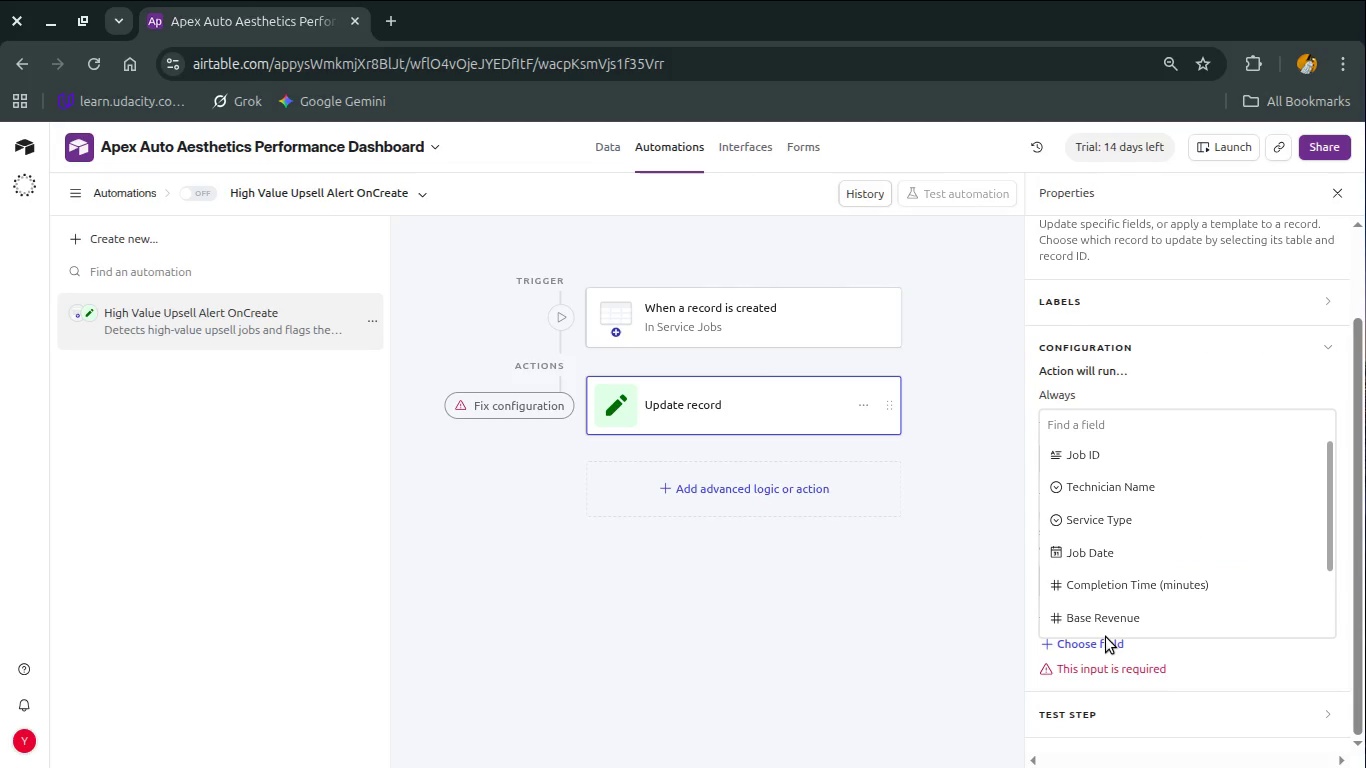 
scroll: coordinate [1120, 576], scroll_direction: down, amount: 1.0
 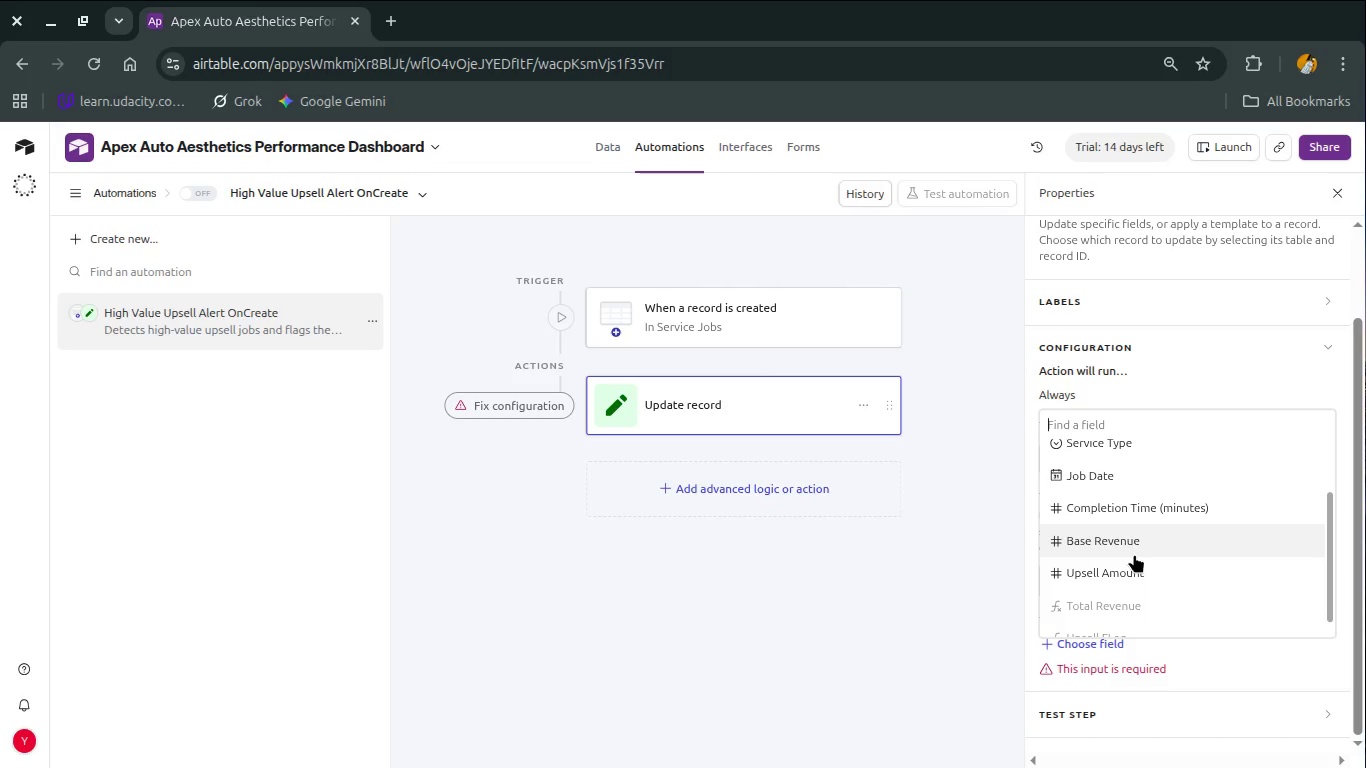 
wait(38.55)
 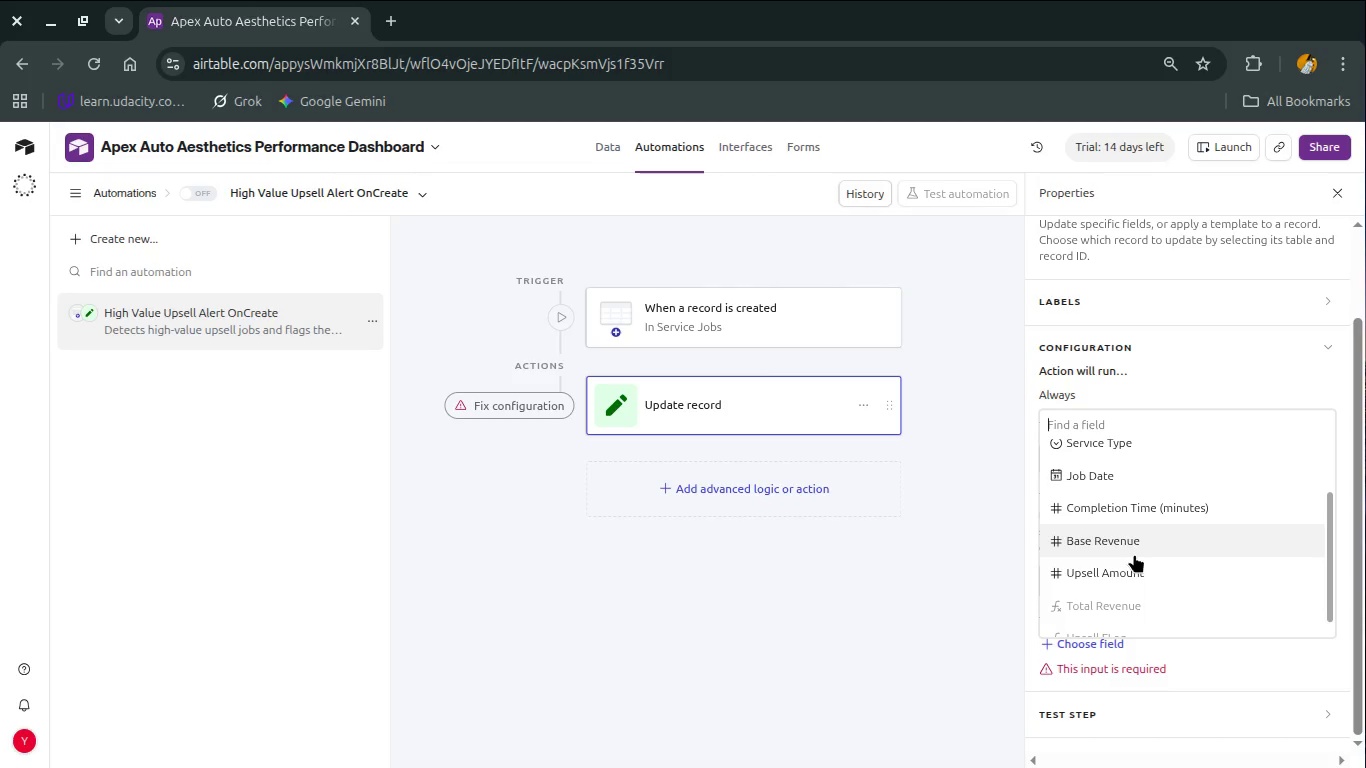 
left_click([606, 133])
 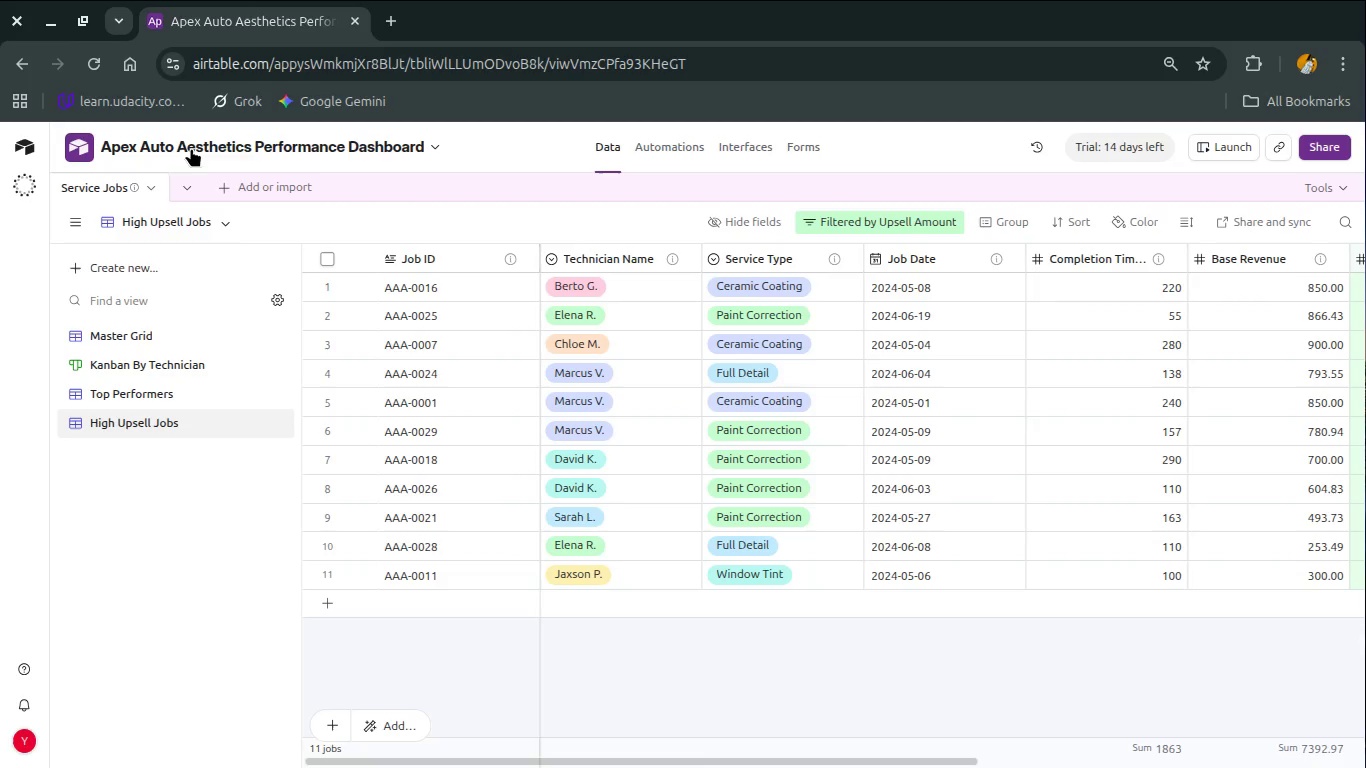 
left_click([214, 144])
 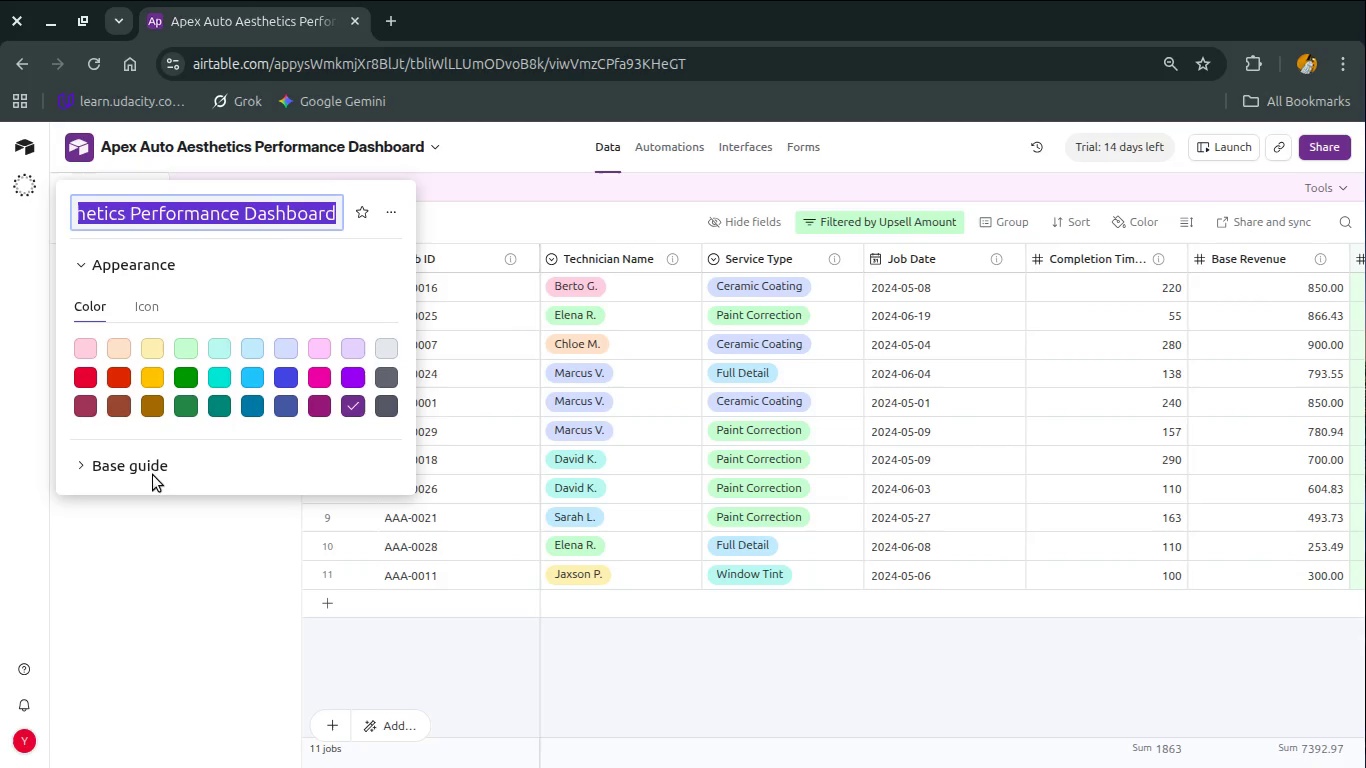 
left_click([153, 469])
 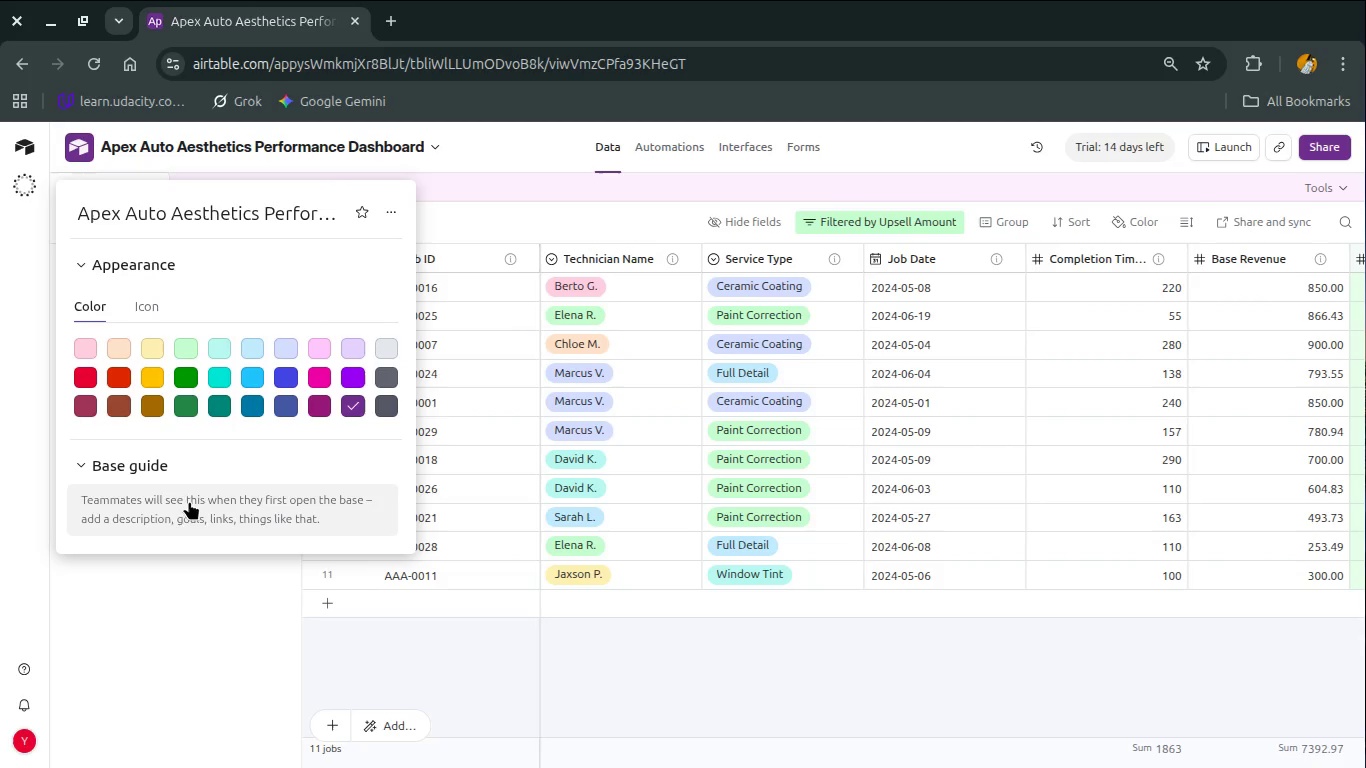 
double_click([187, 503])
 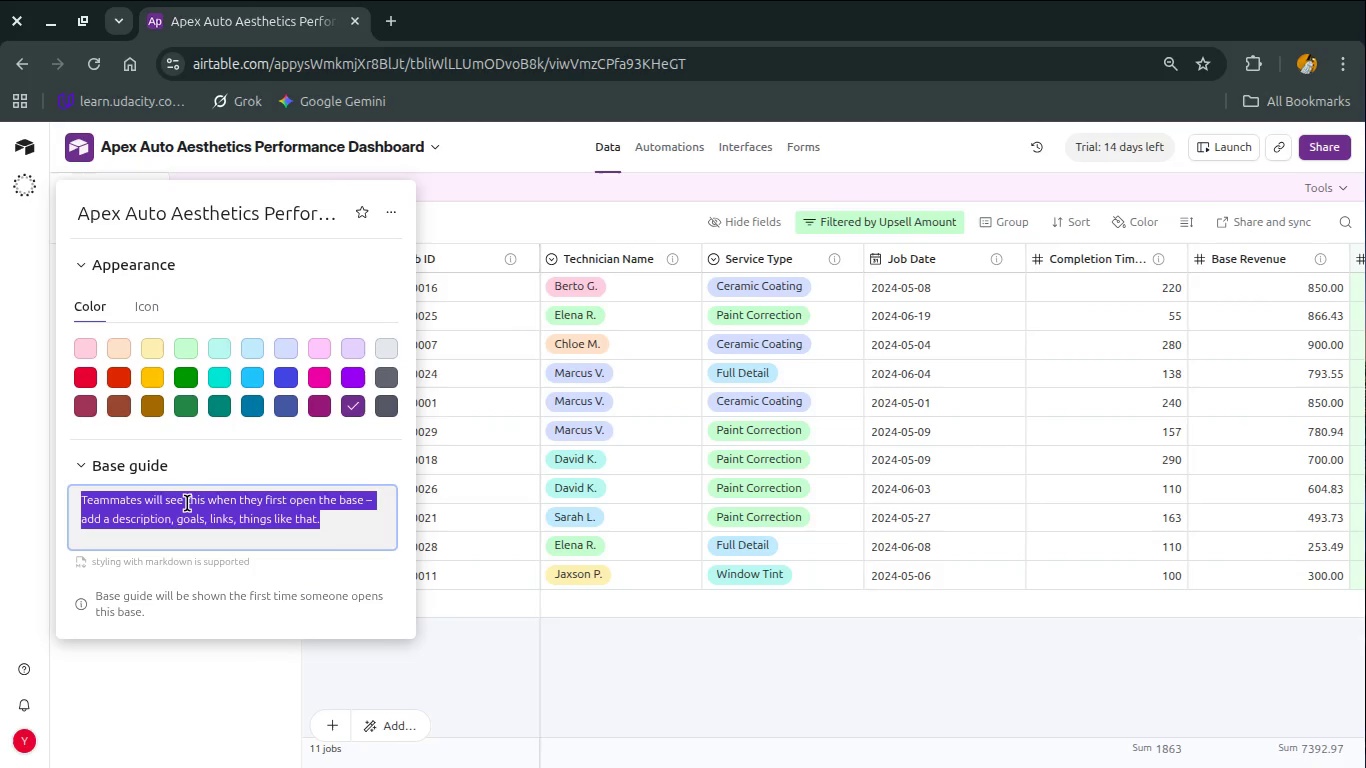 
triple_click([187, 503])
 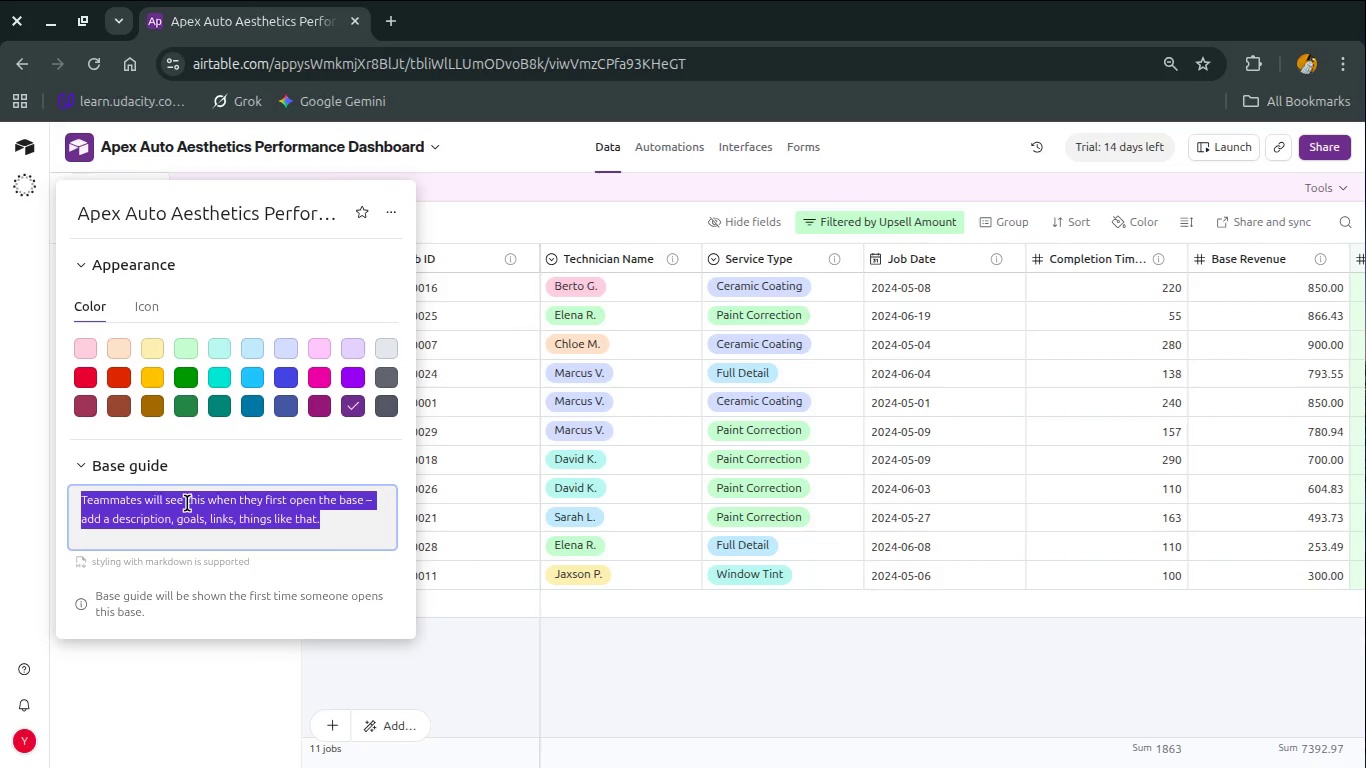 
type(- Tracks technician job performacn)
key(Backspace)
key(Backspace)
type(nce )
key(Backspace)
type(.)
key(Backspace)
type(, revenue genration )
key(Backspace)
key(Backspace)
key(Backspace)
key(Backspace)
key(Backspace)
key(Backspace)
key(Backspace)
type(eraton, and ups)
 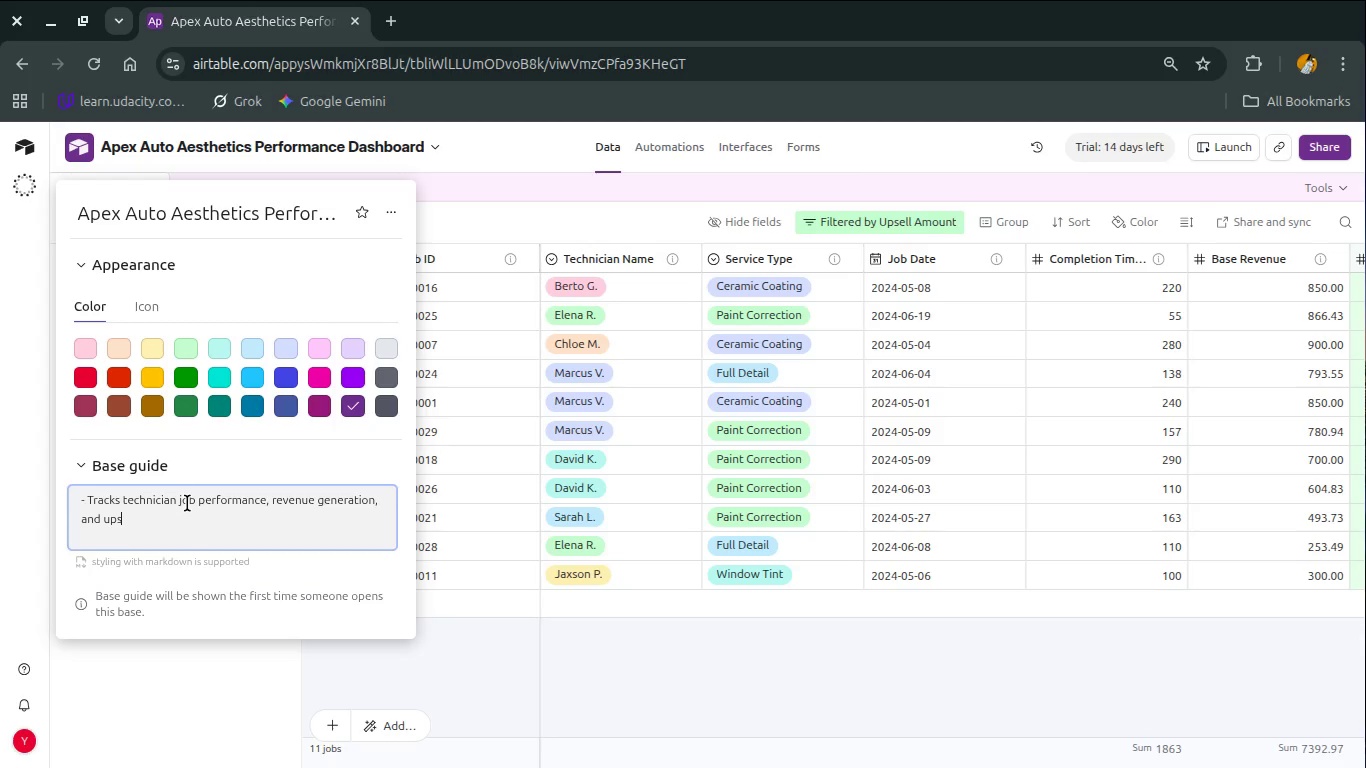 
type(ell)
 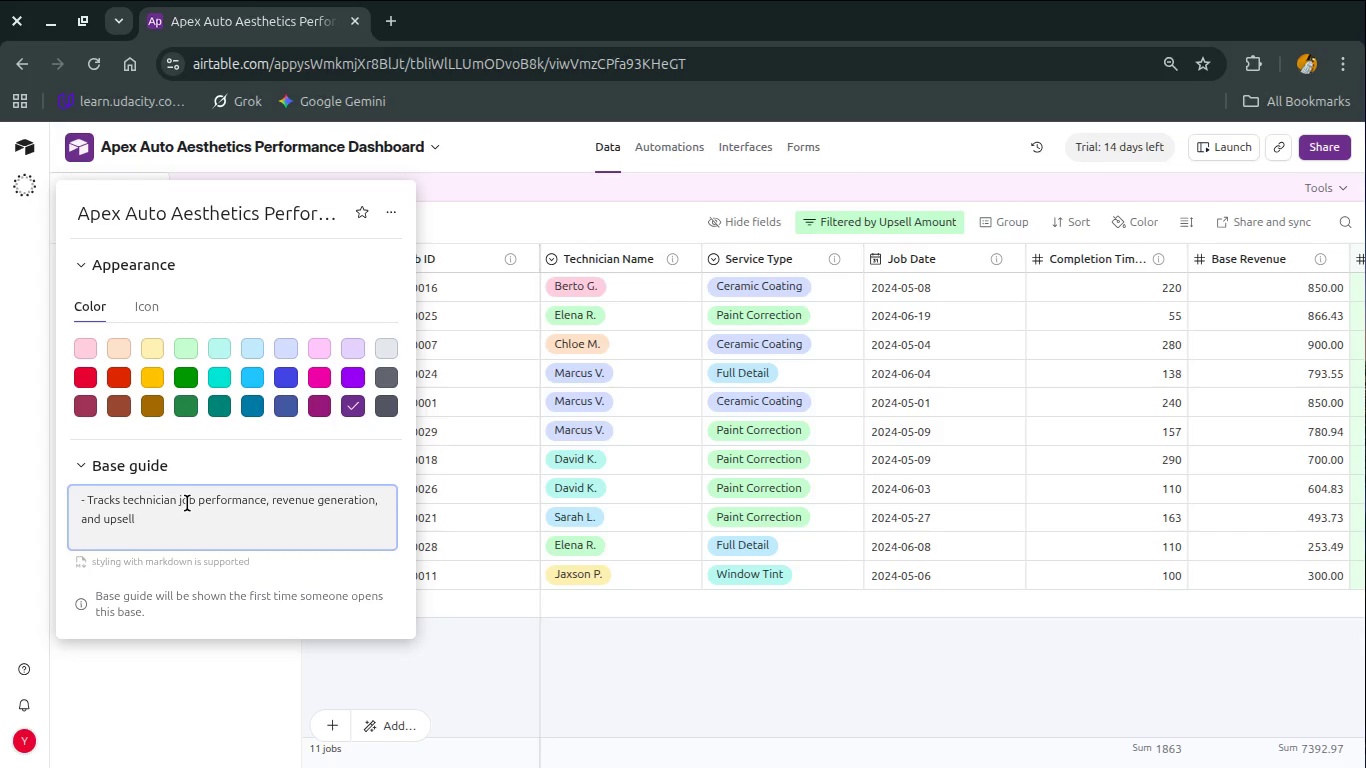 
wait(5.71)
 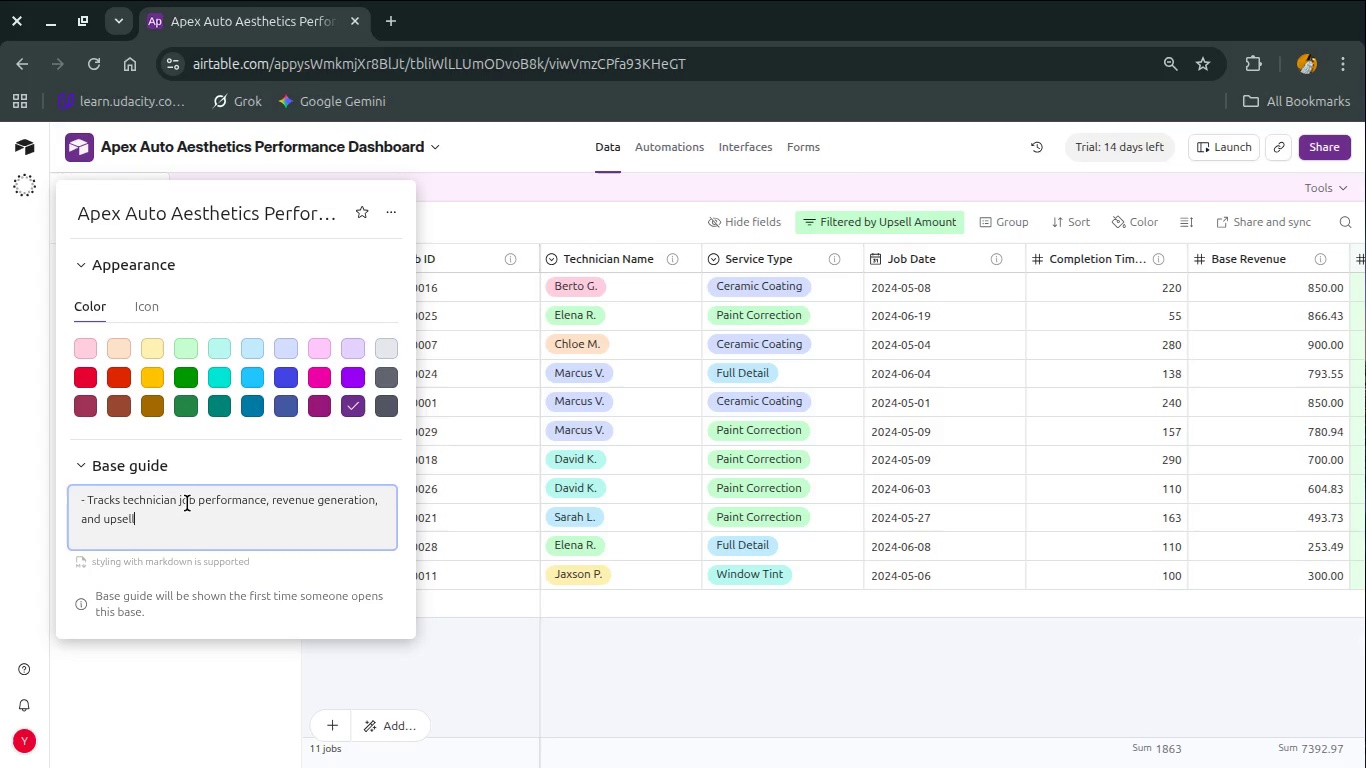 
type( efficency )
key(Backspace)
type(. ENabl)
key(Backspace)
key(Backspace)
key(Backspace)
key(Backspace)
type(nables real-time )
 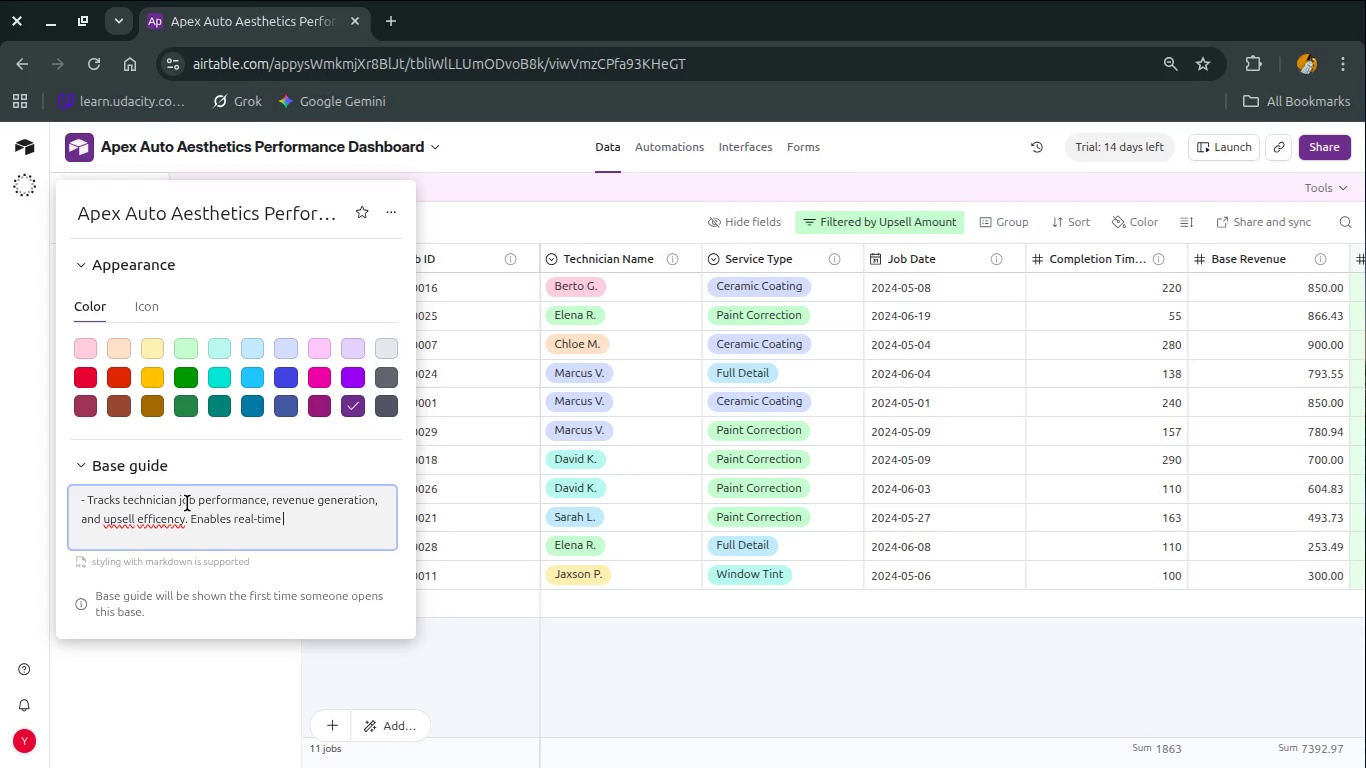 
type(analysis of)
 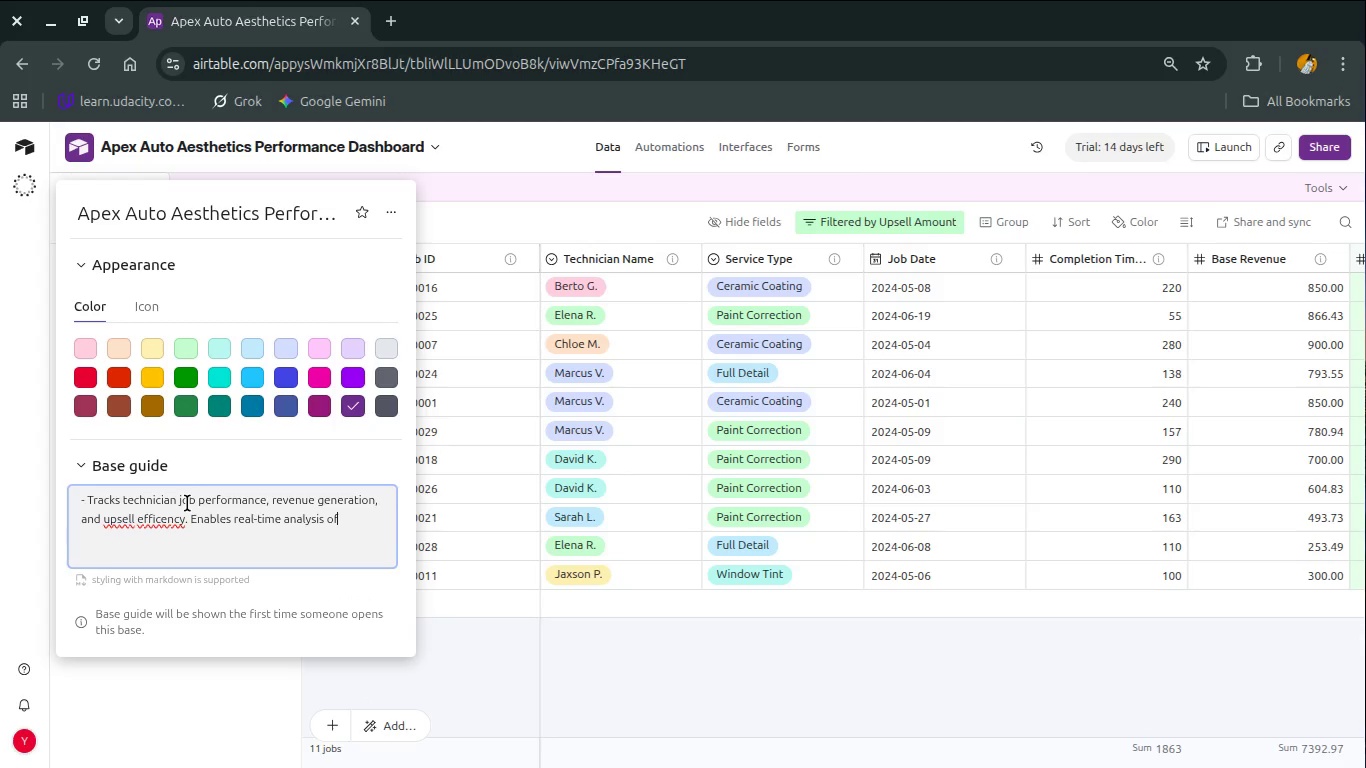 
key(Alt+AltLeft)
 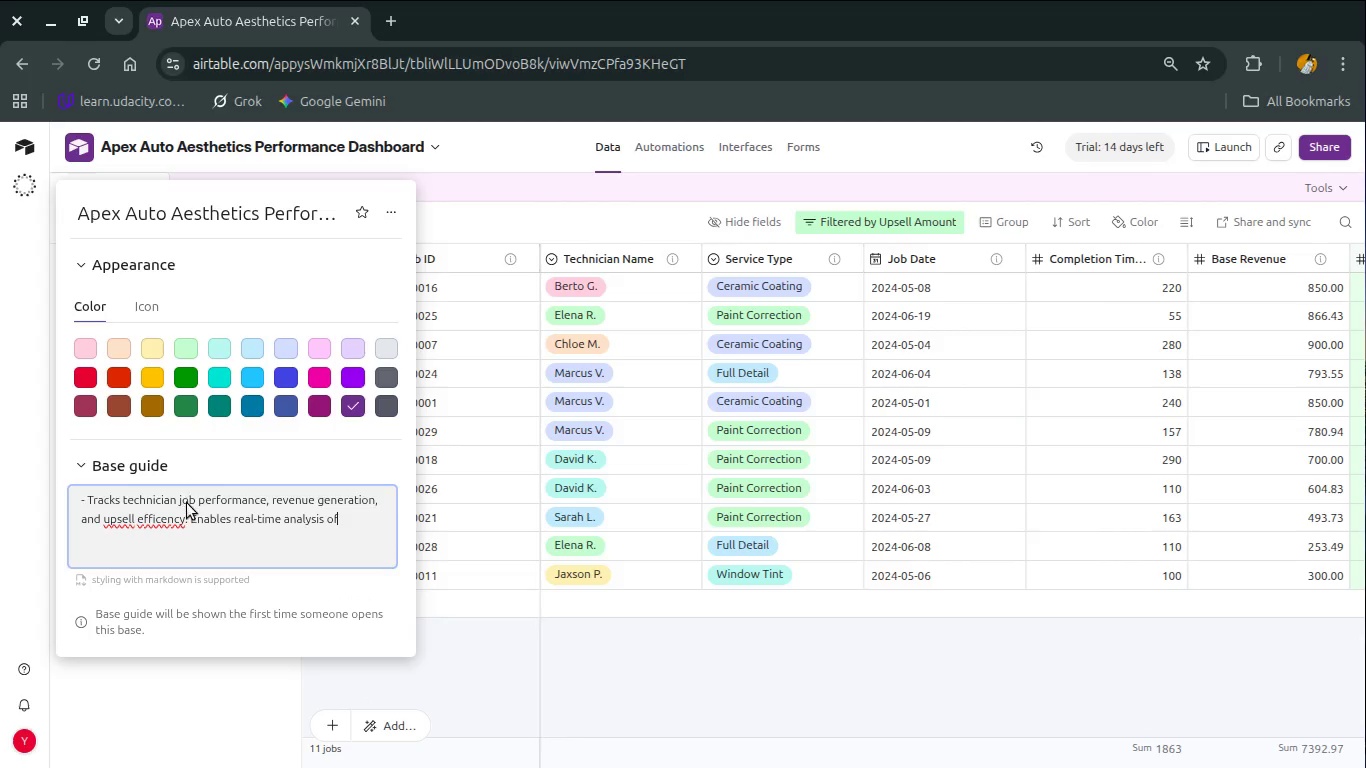 
key(Alt+Tab)